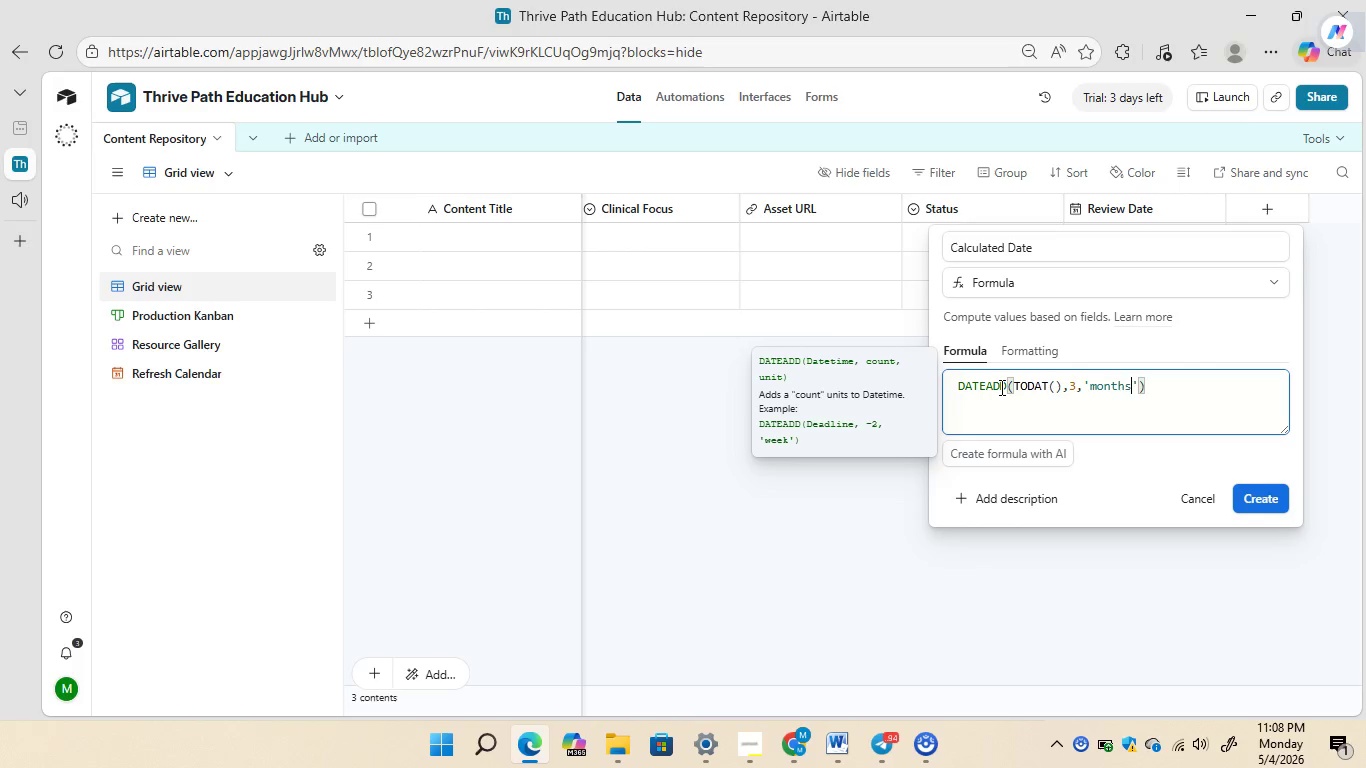 
left_click([1255, 498])
 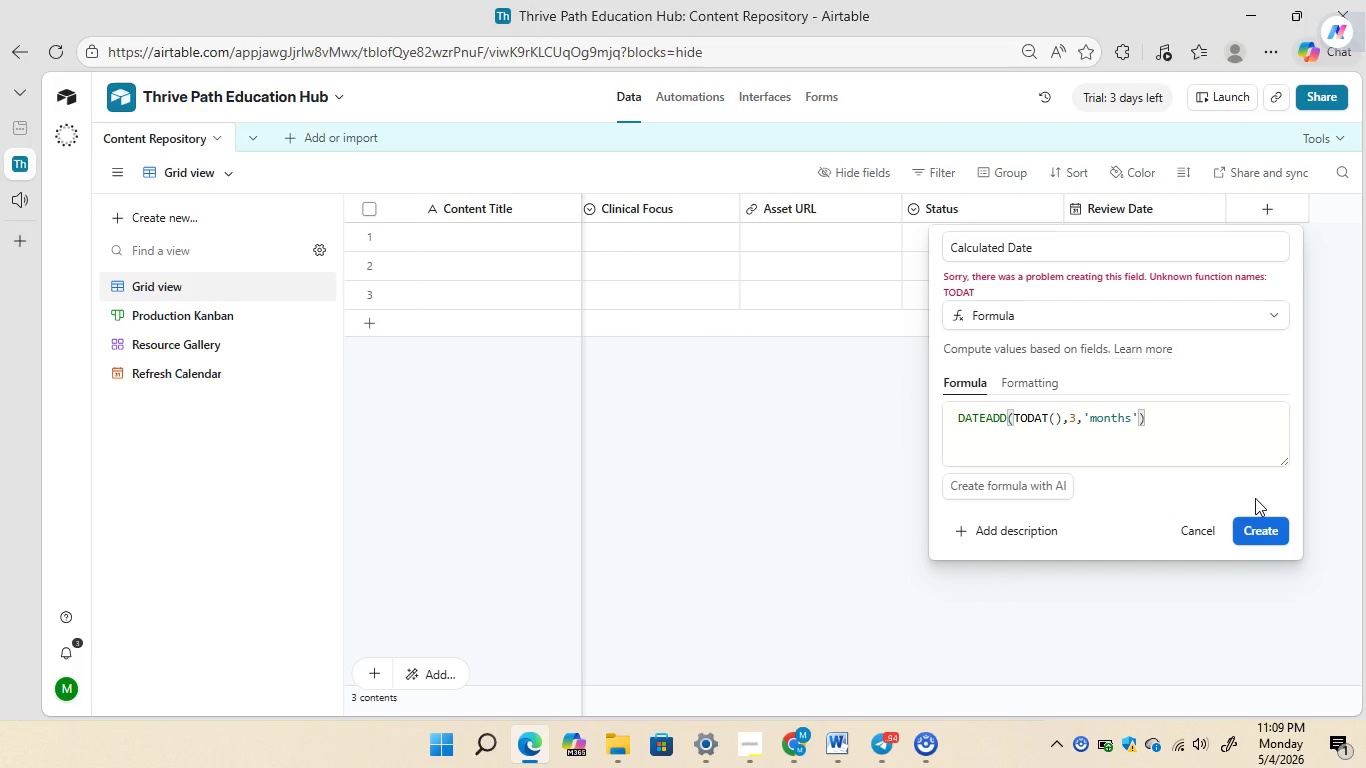 
wait(16.08)
 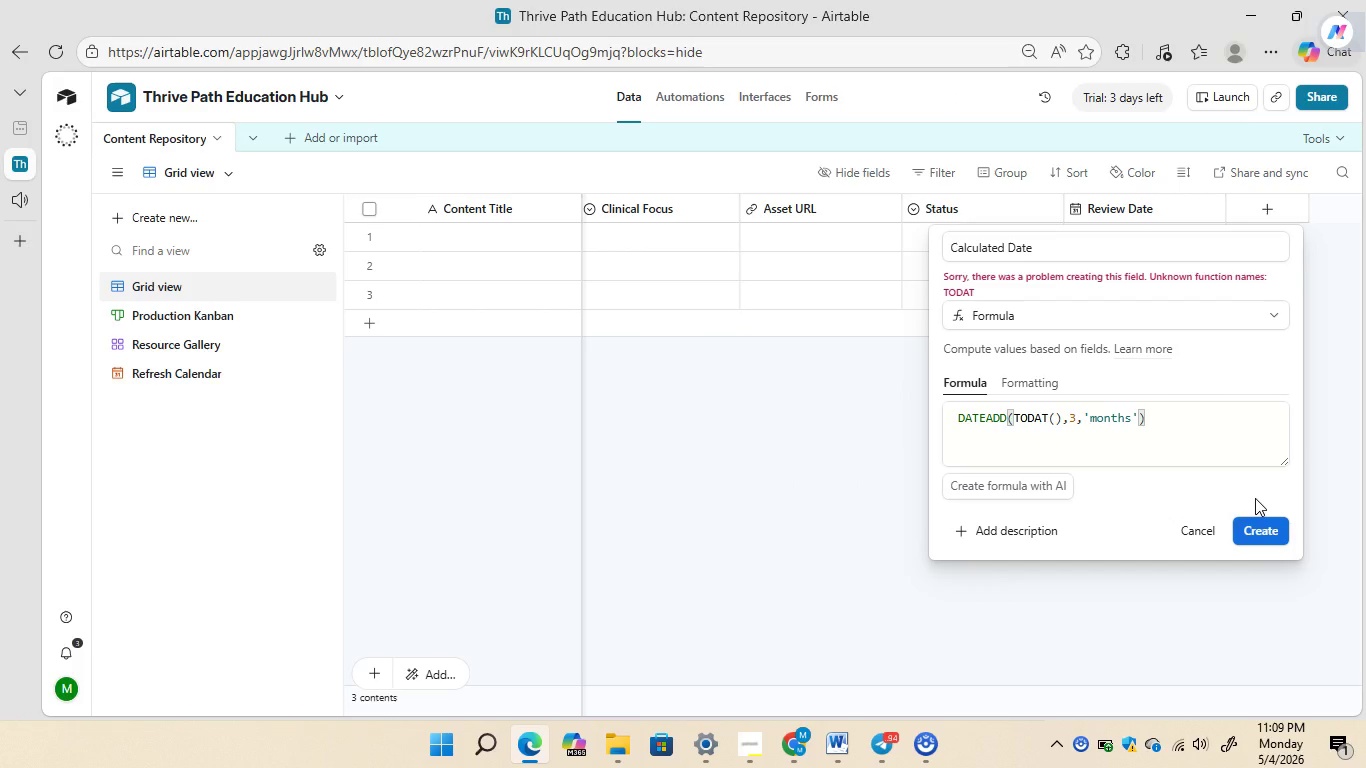 
left_click([1046, 417])
 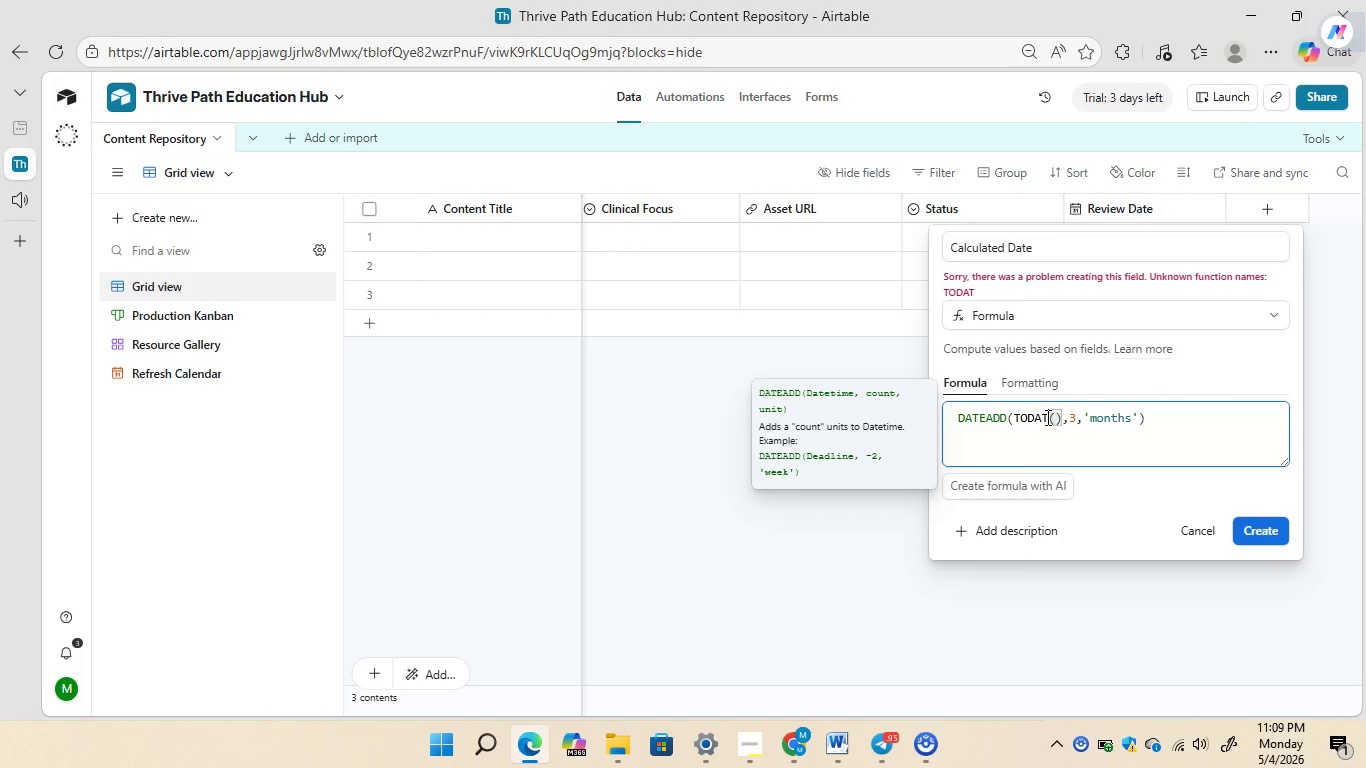 
key(Backspace)
 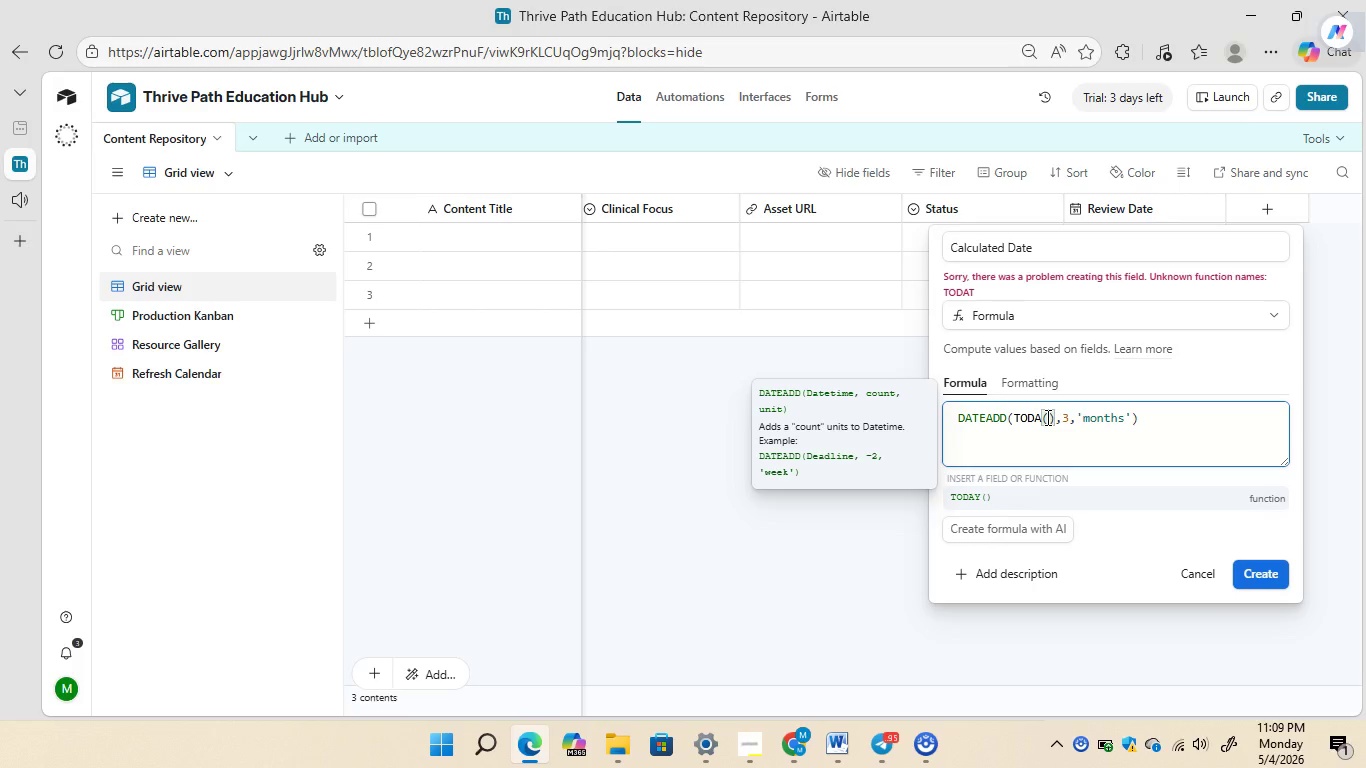 
key(Shift+Y)
 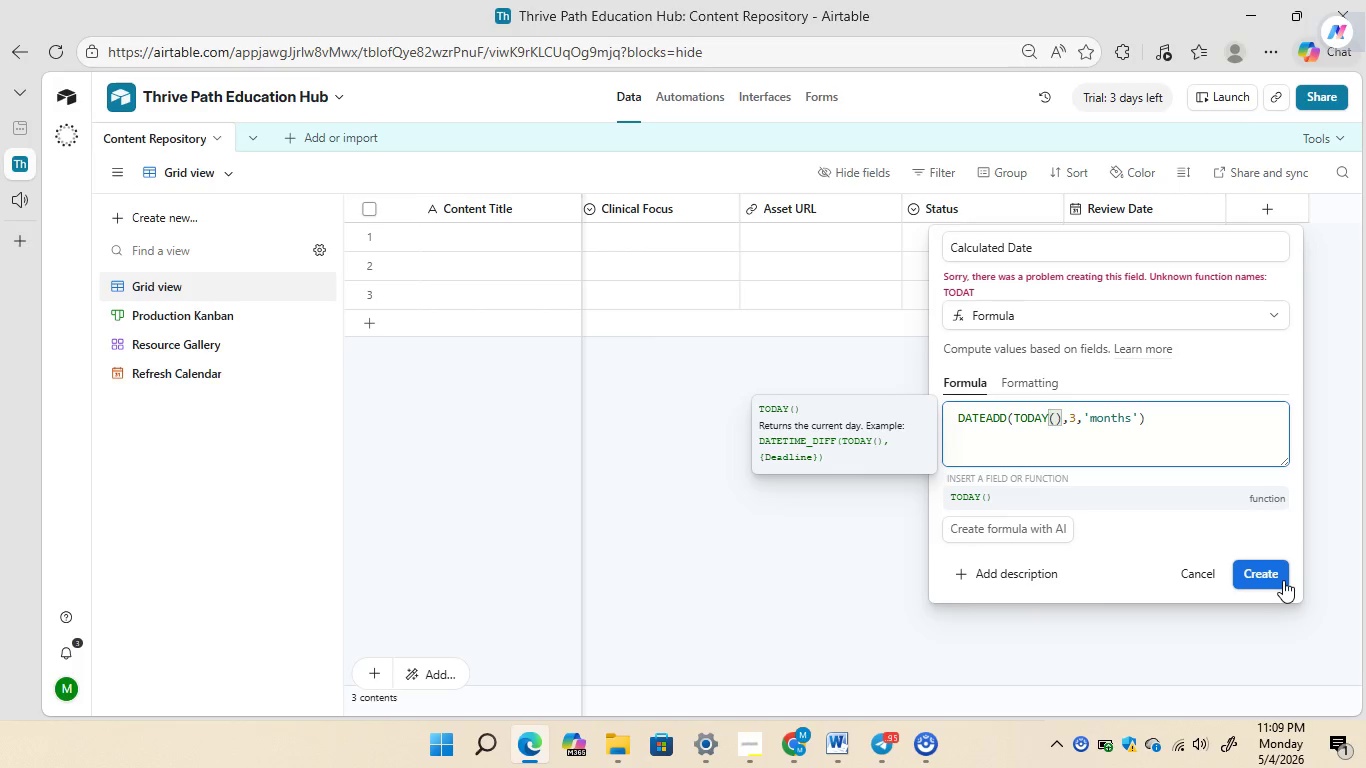 
left_click([1279, 576])
 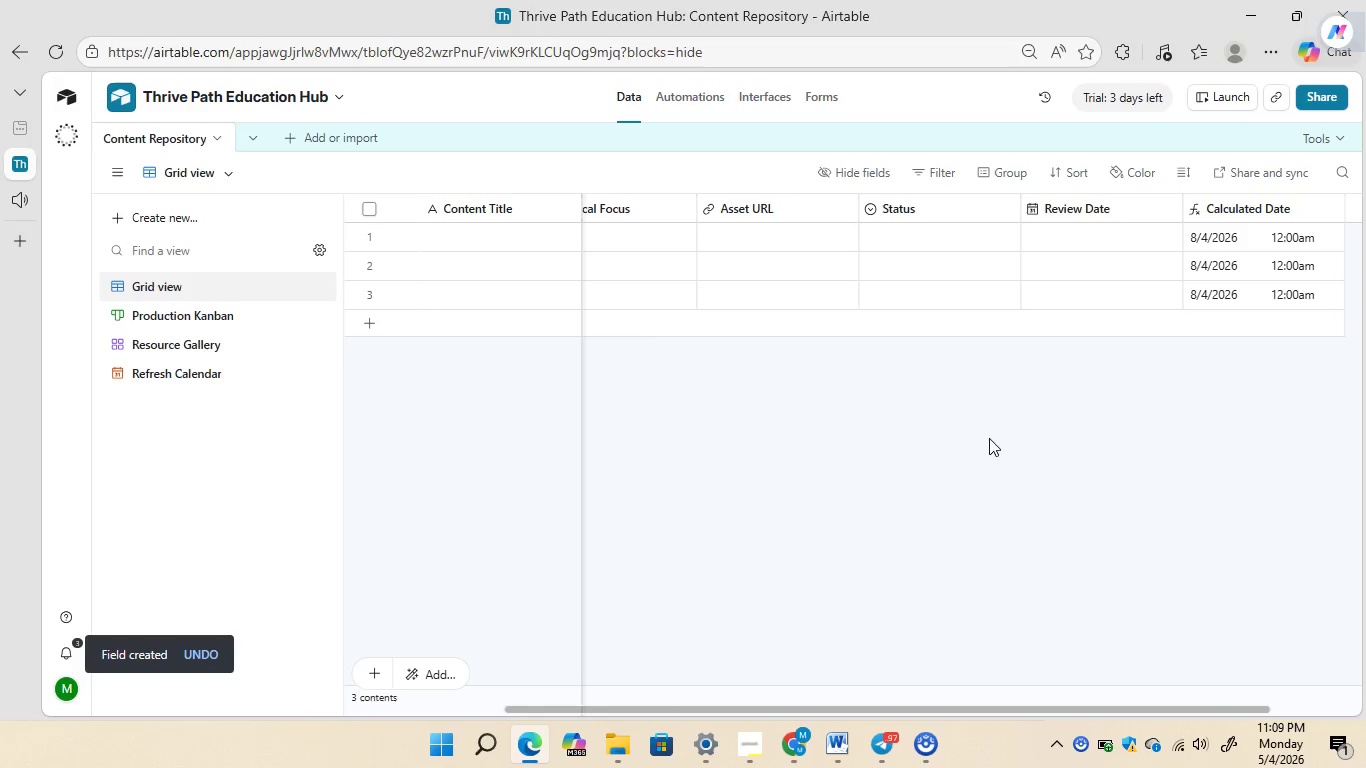 
wait(12.83)
 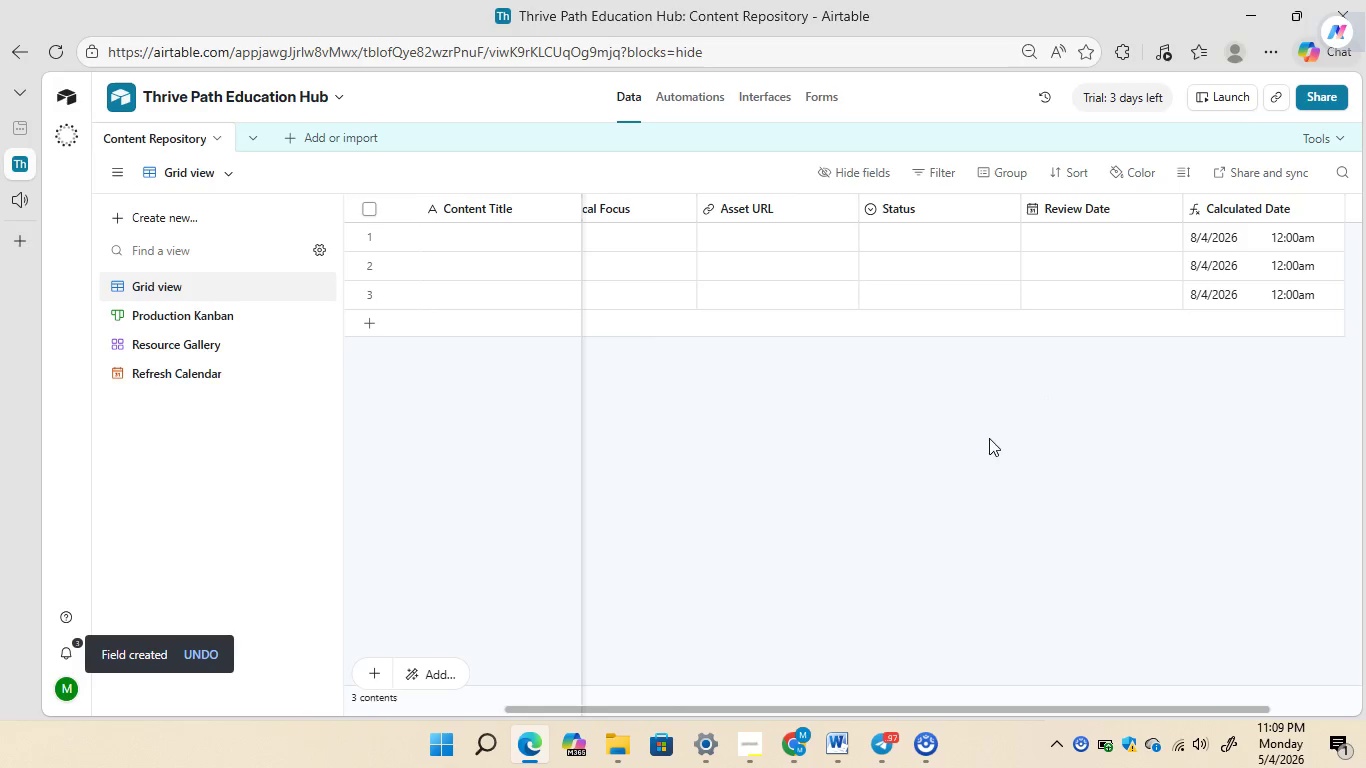 
left_click([697, 85])
 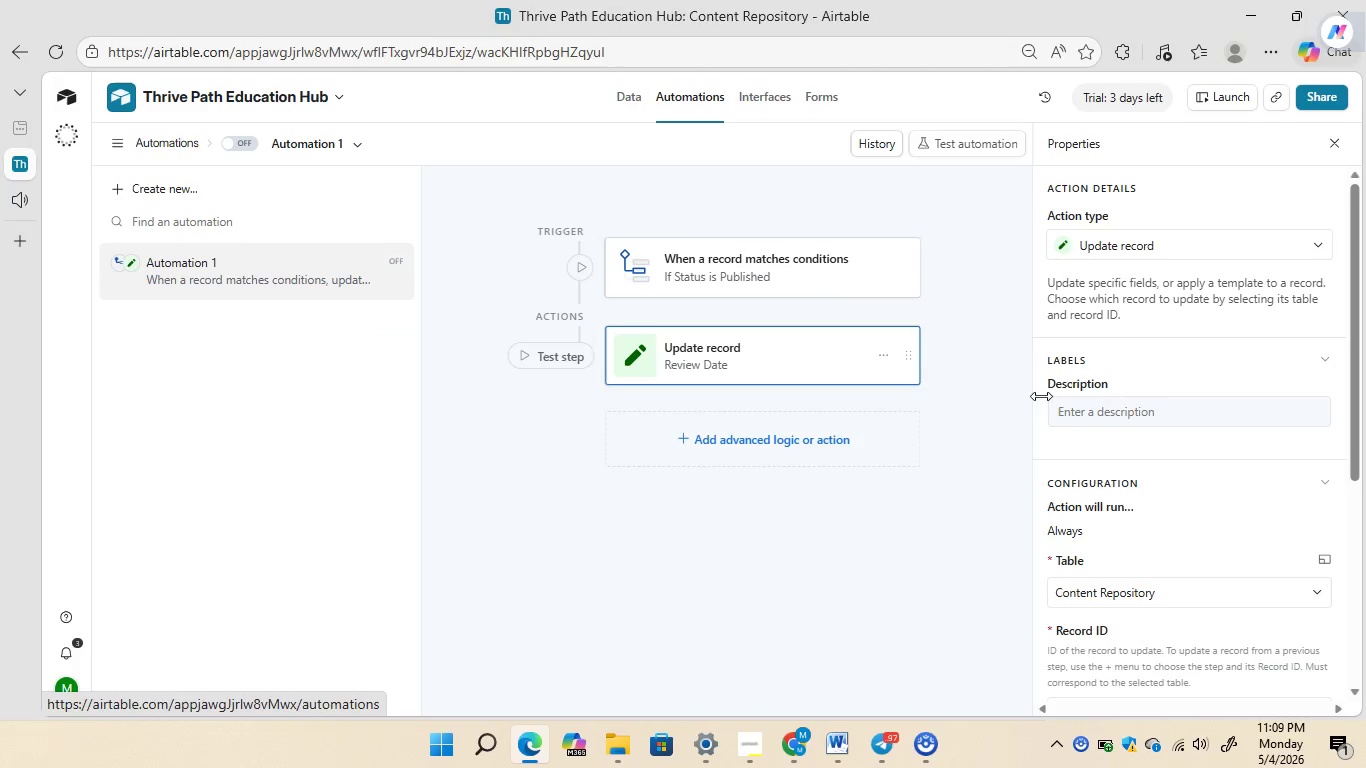 
wait(8.64)
 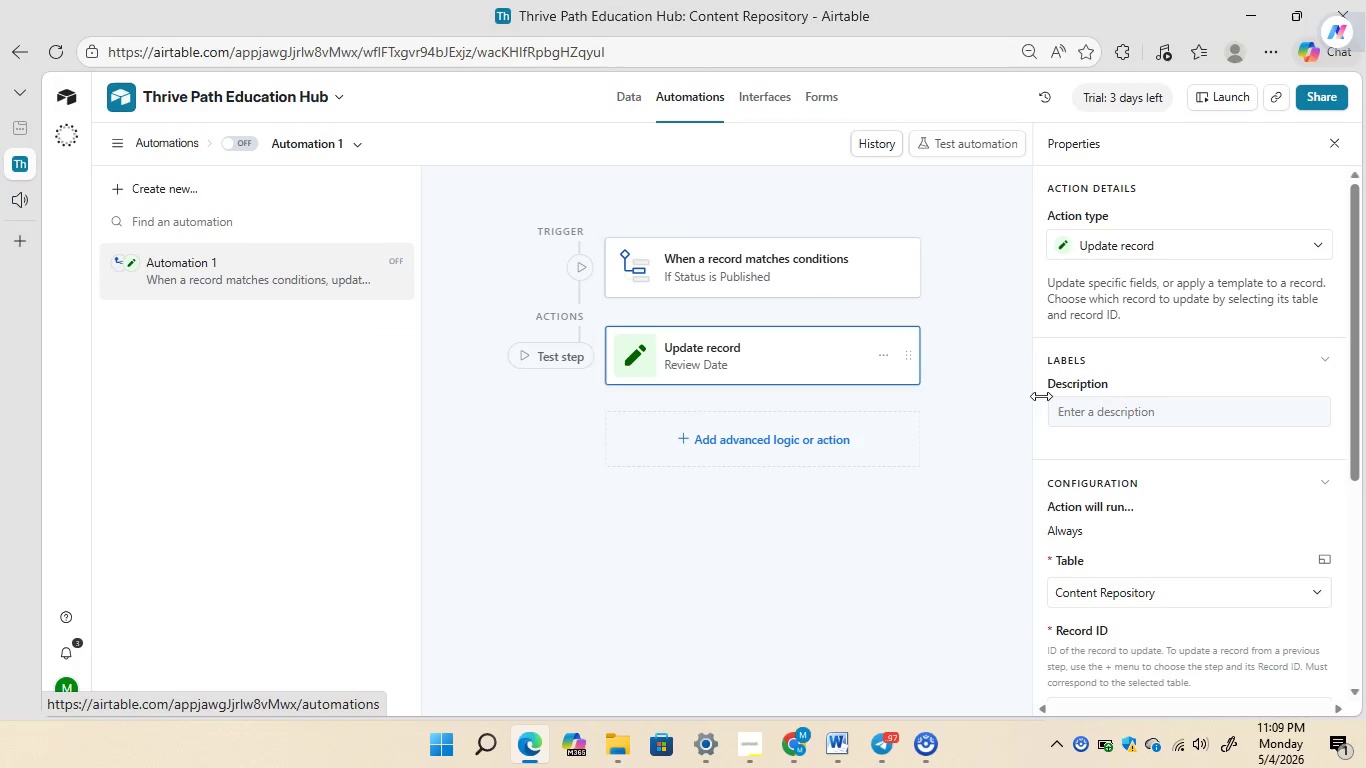 
left_click([1321, 454])
 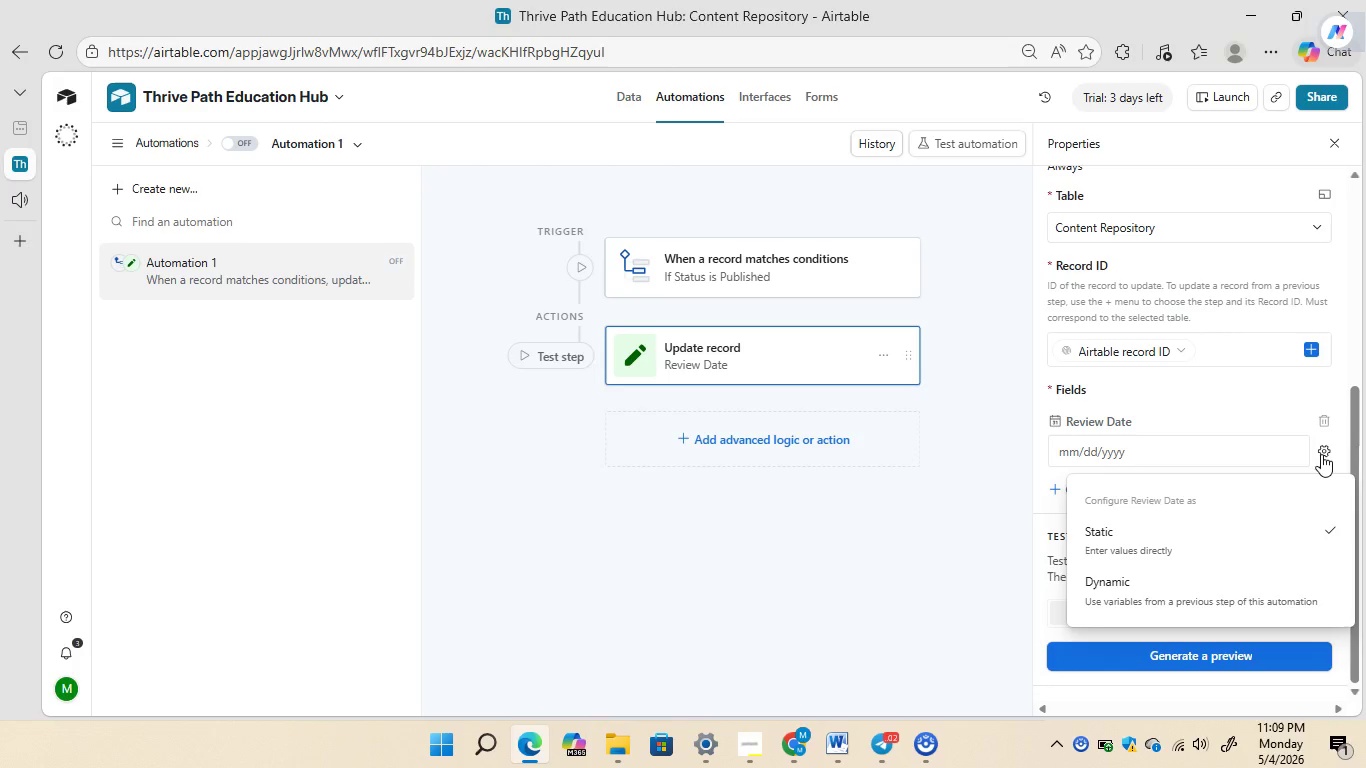 
wait(27.98)
 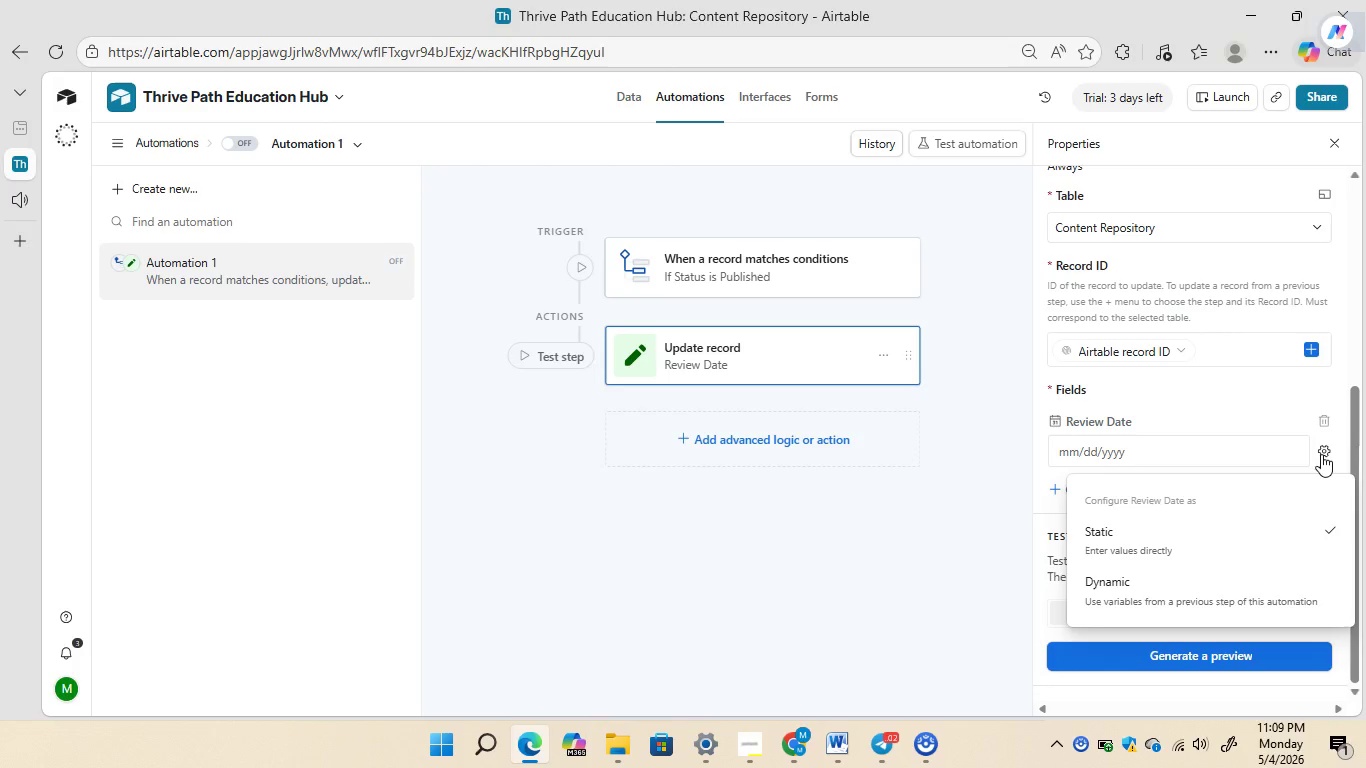 
left_click([624, 83])
 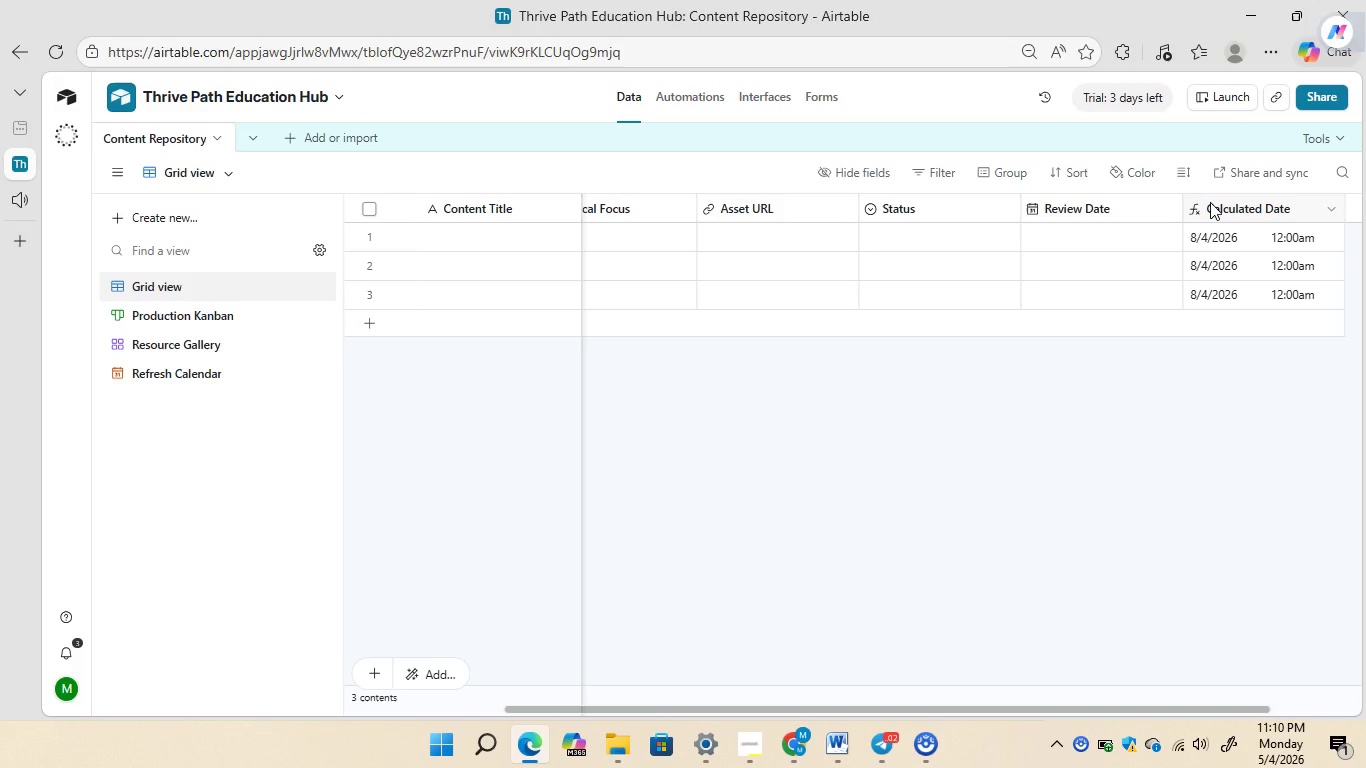 
wait(8.61)
 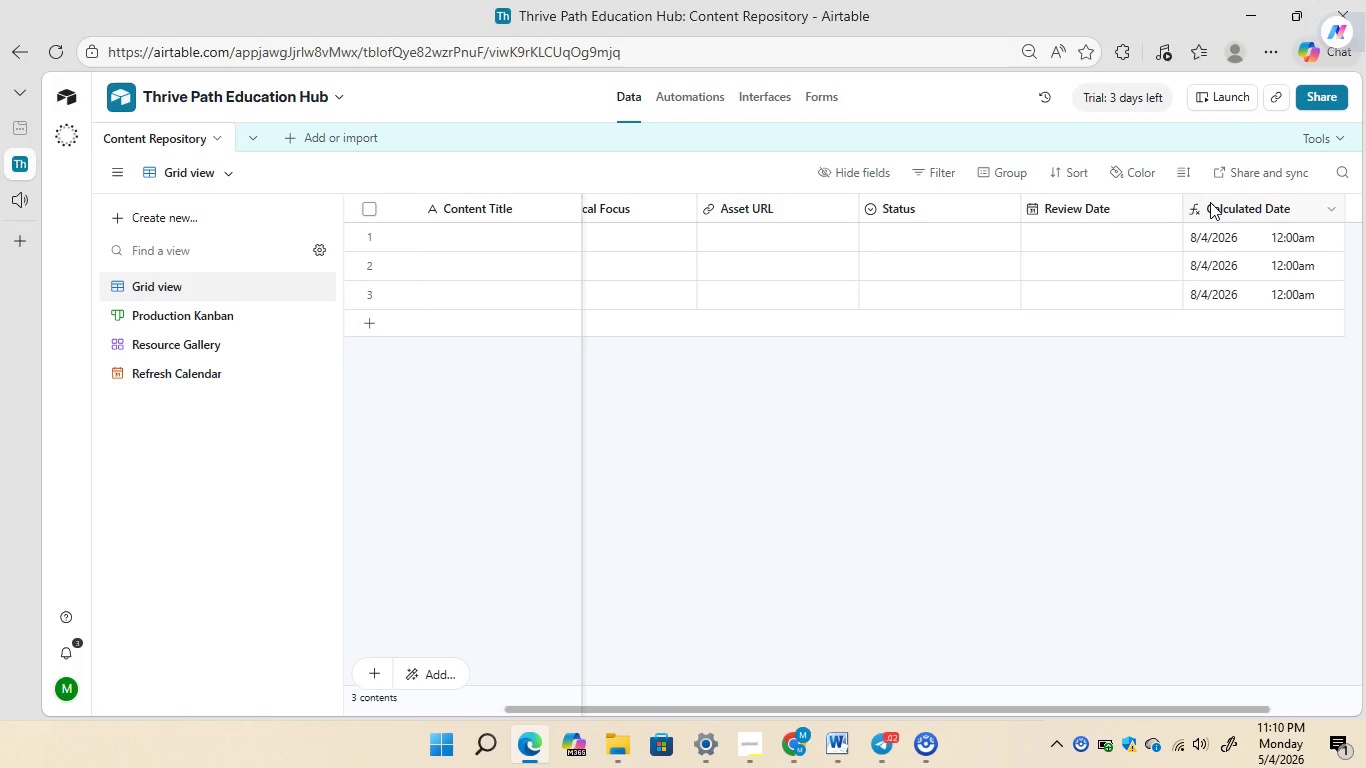 
right_click([1210, 202])
 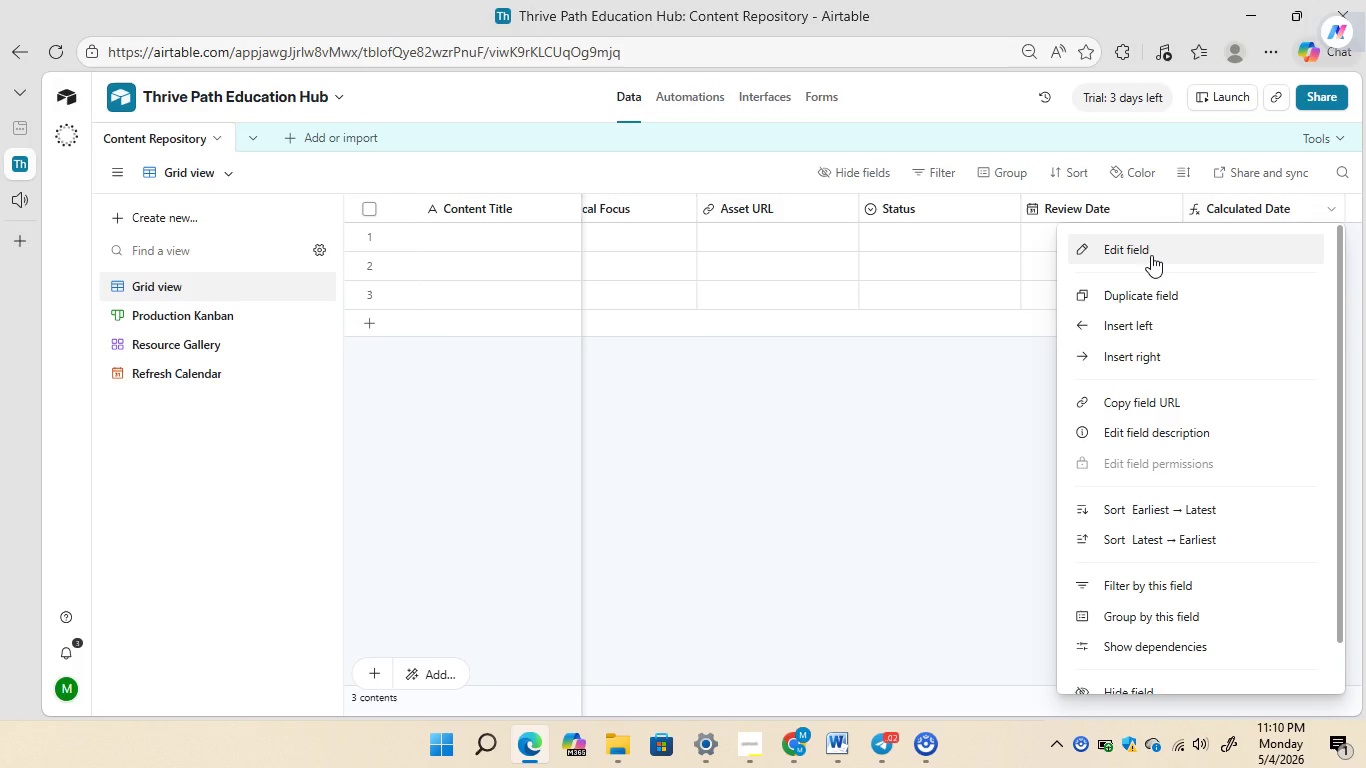 
left_click([1151, 255])
 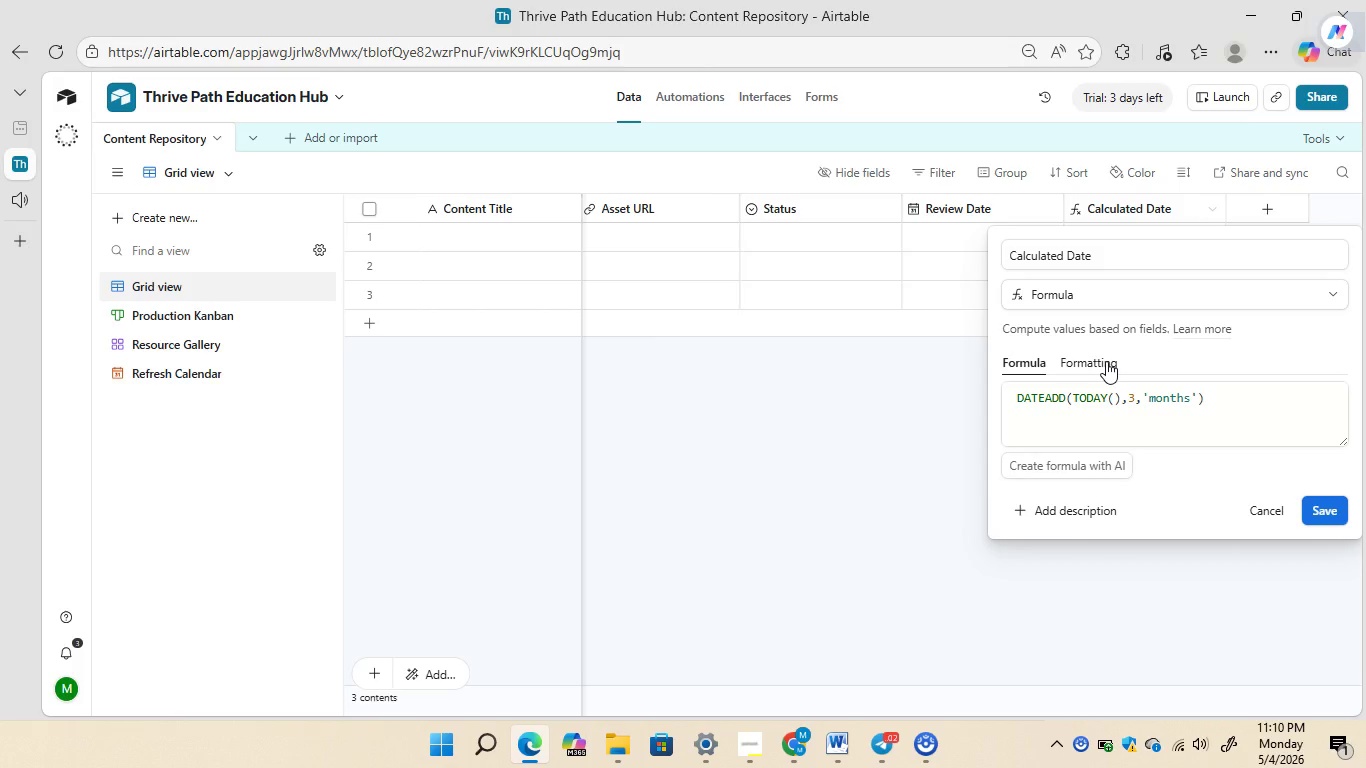 
left_click([1106, 361])
 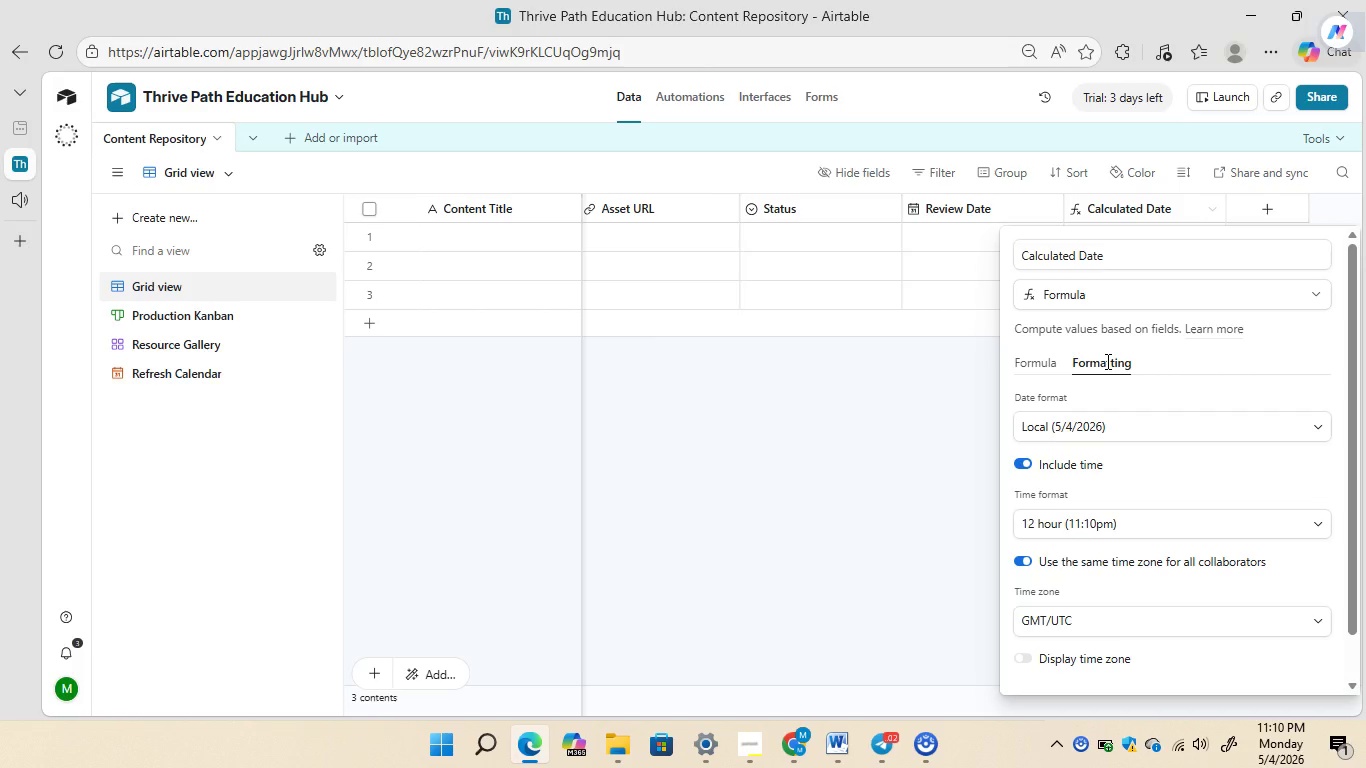 
wait(12.69)
 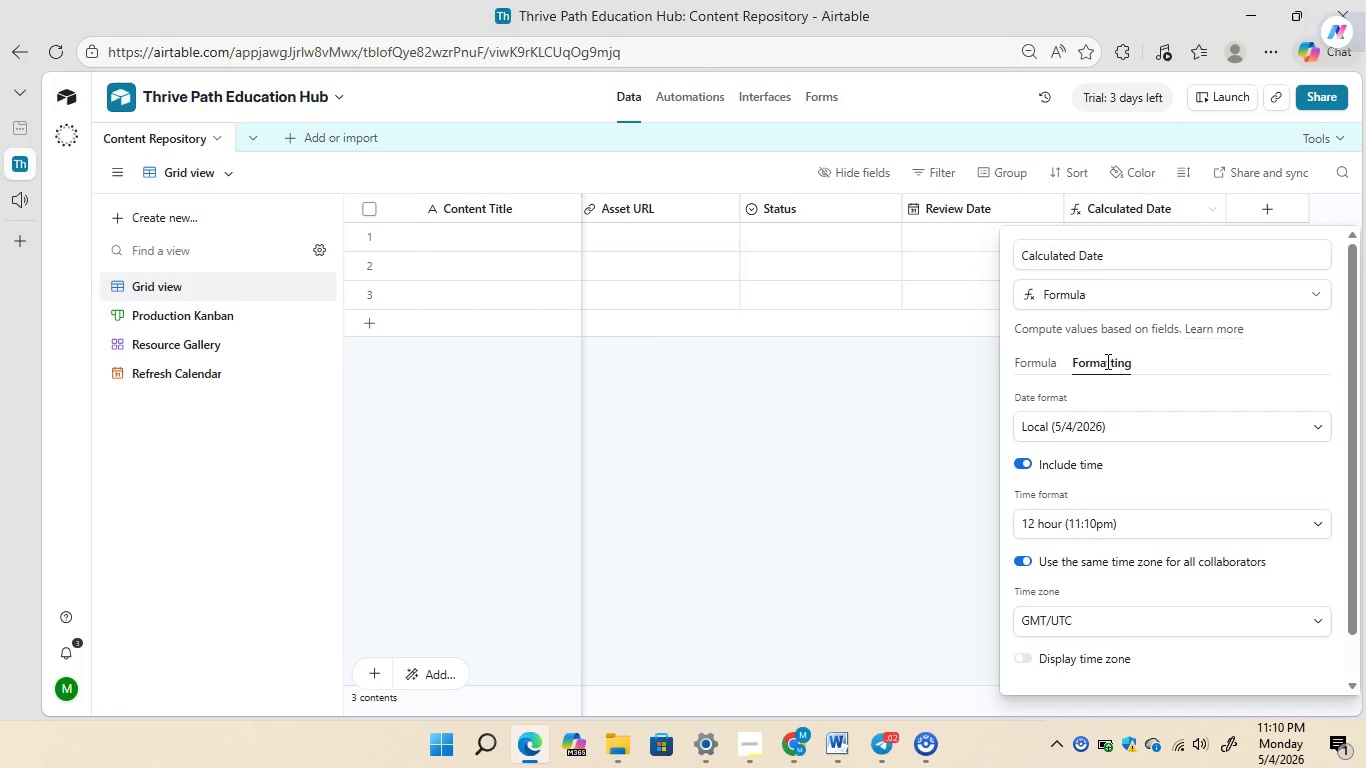 
left_click([931, 460])
 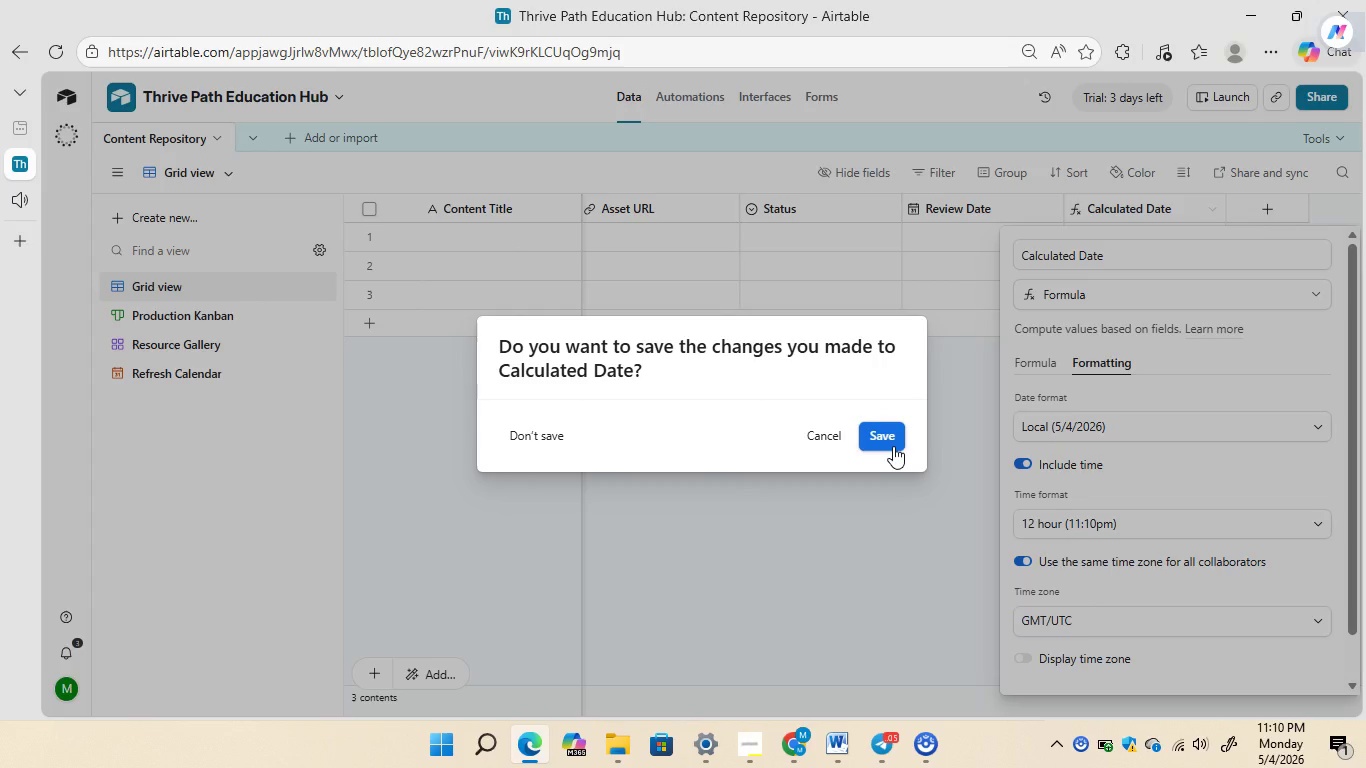 
left_click([893, 446])
 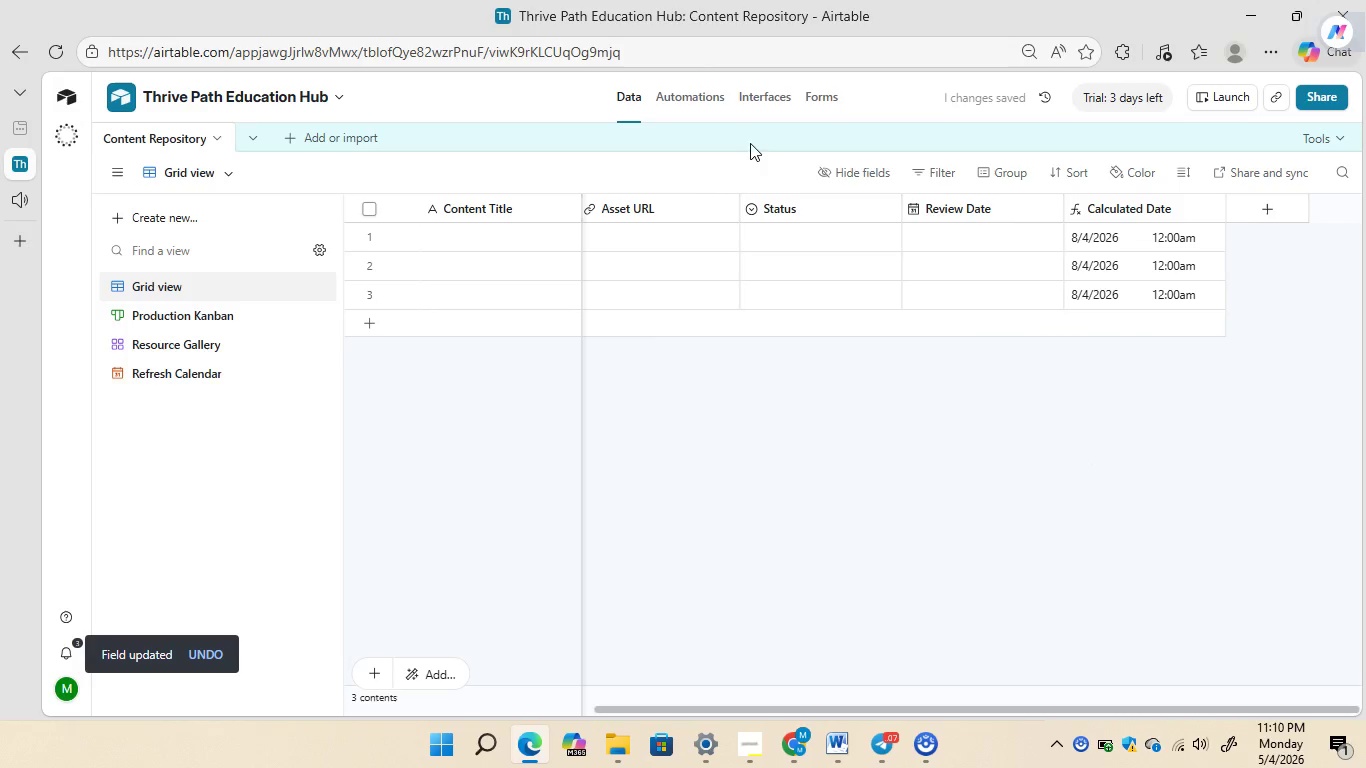 
left_click([690, 93])
 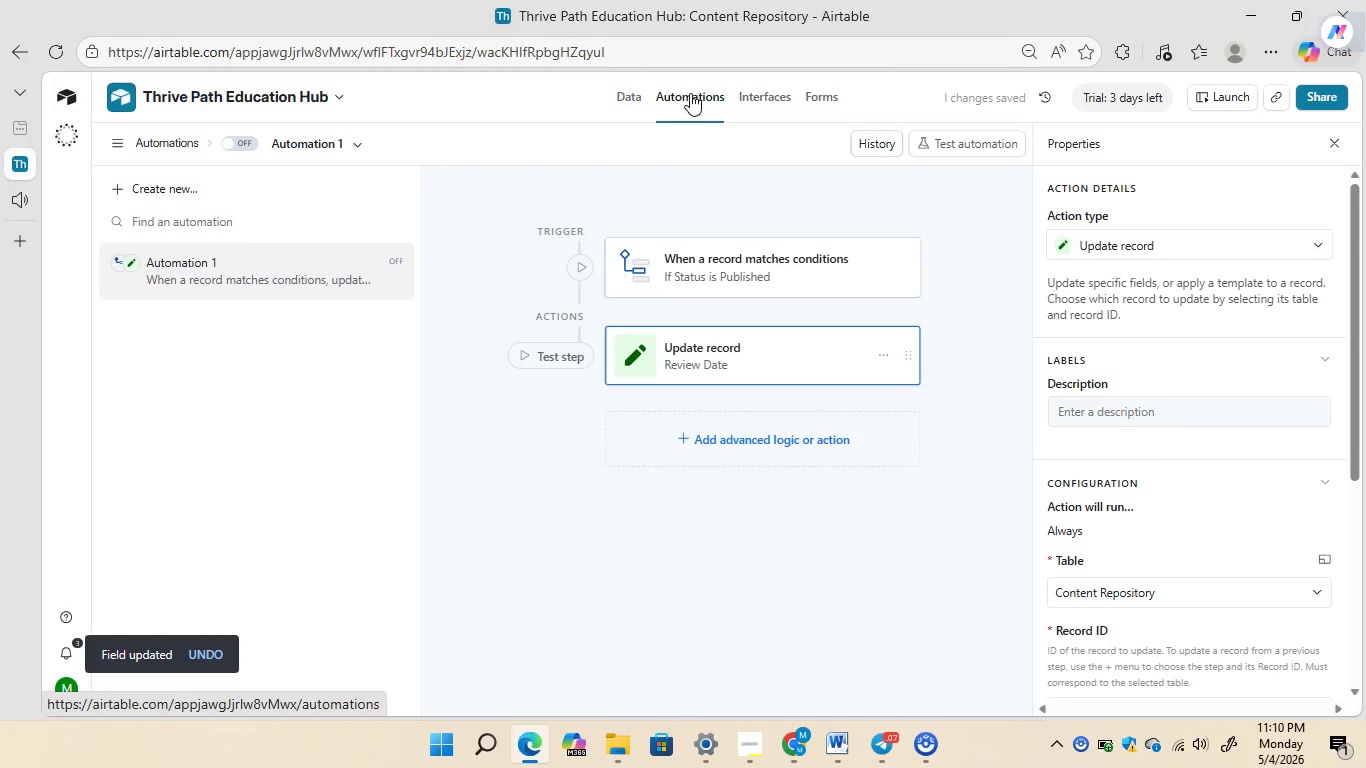 
mouse_move([1139, 492])
 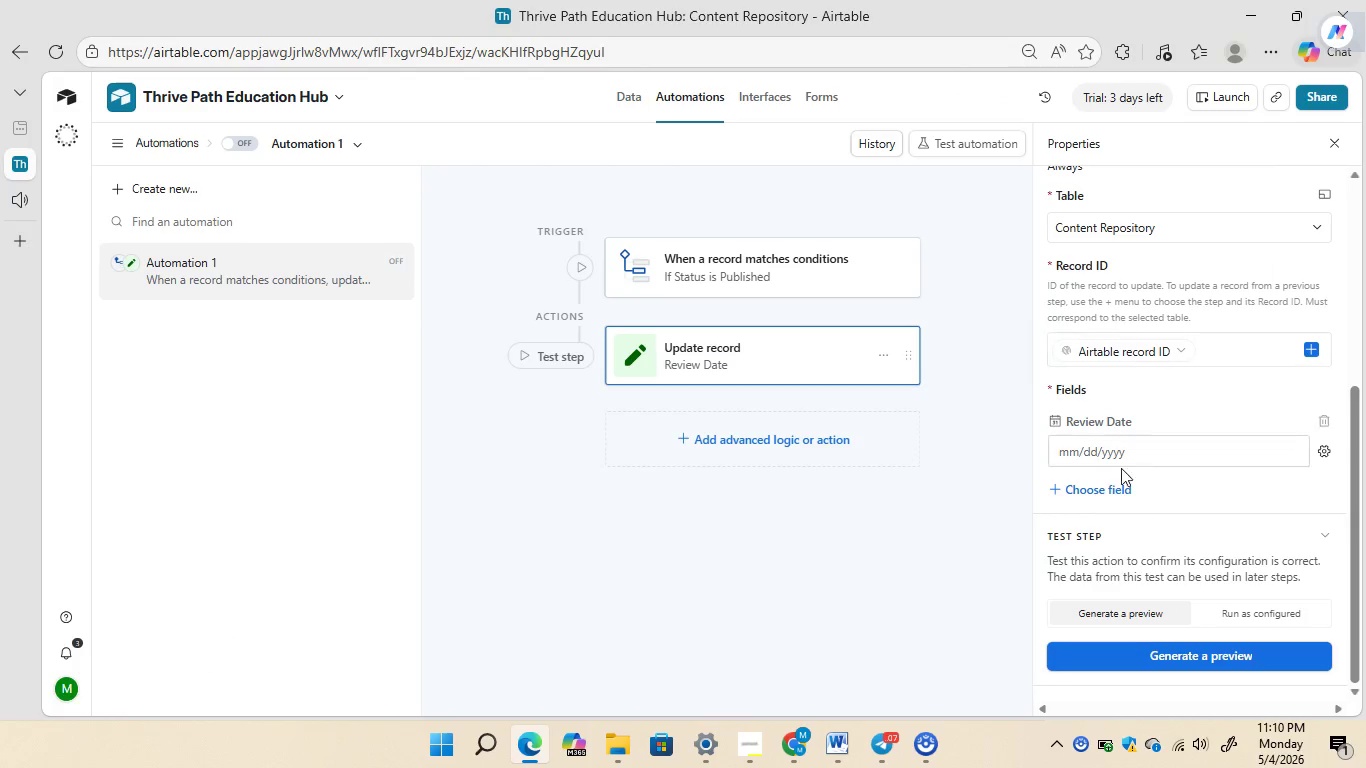 
left_click([1095, 488])
 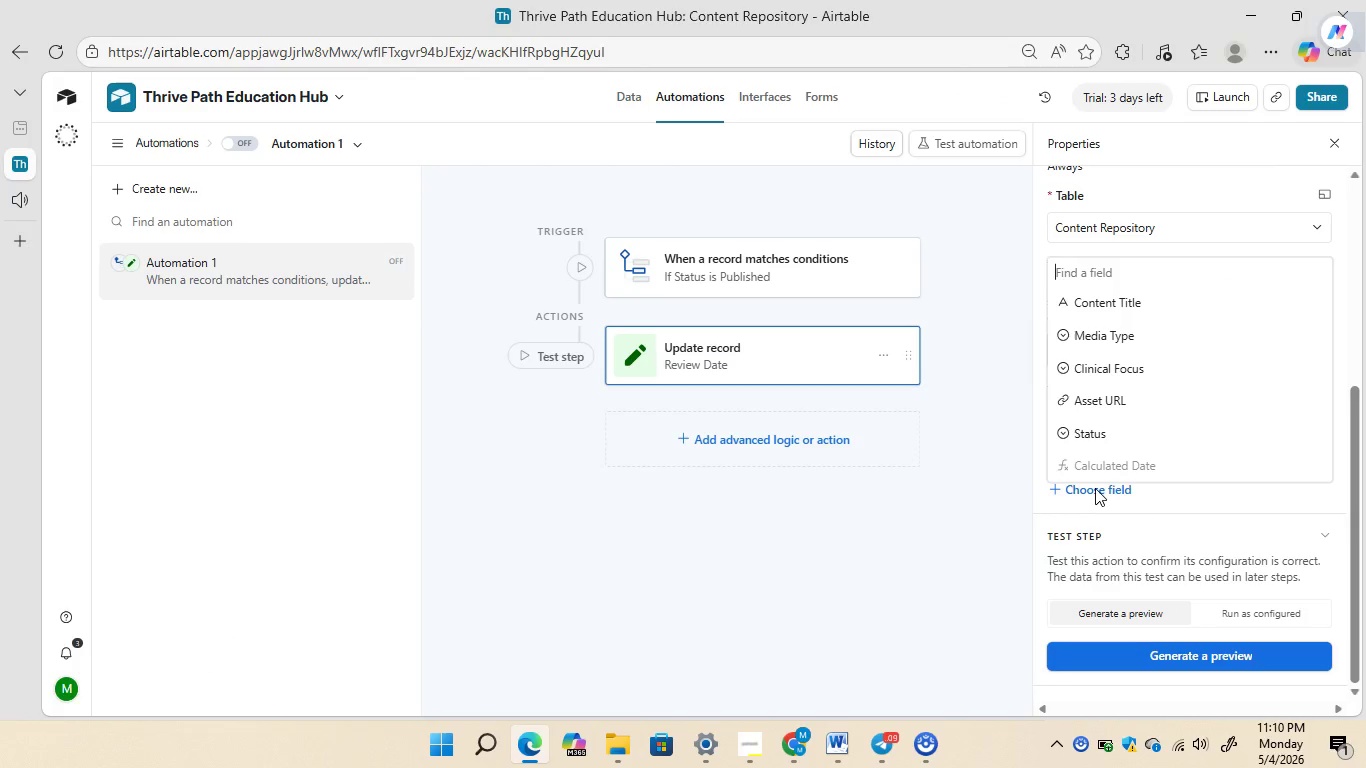 
left_click([989, 514])
 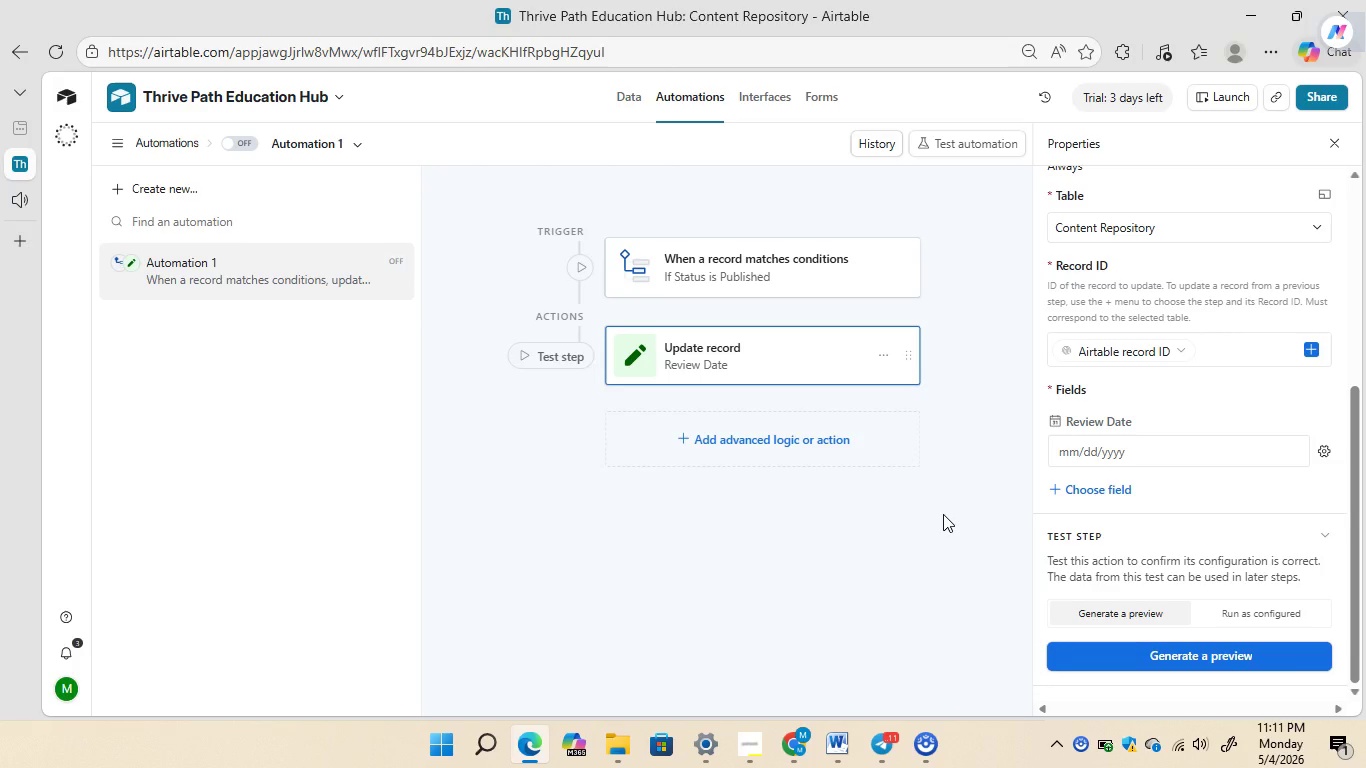 
wait(53.08)
 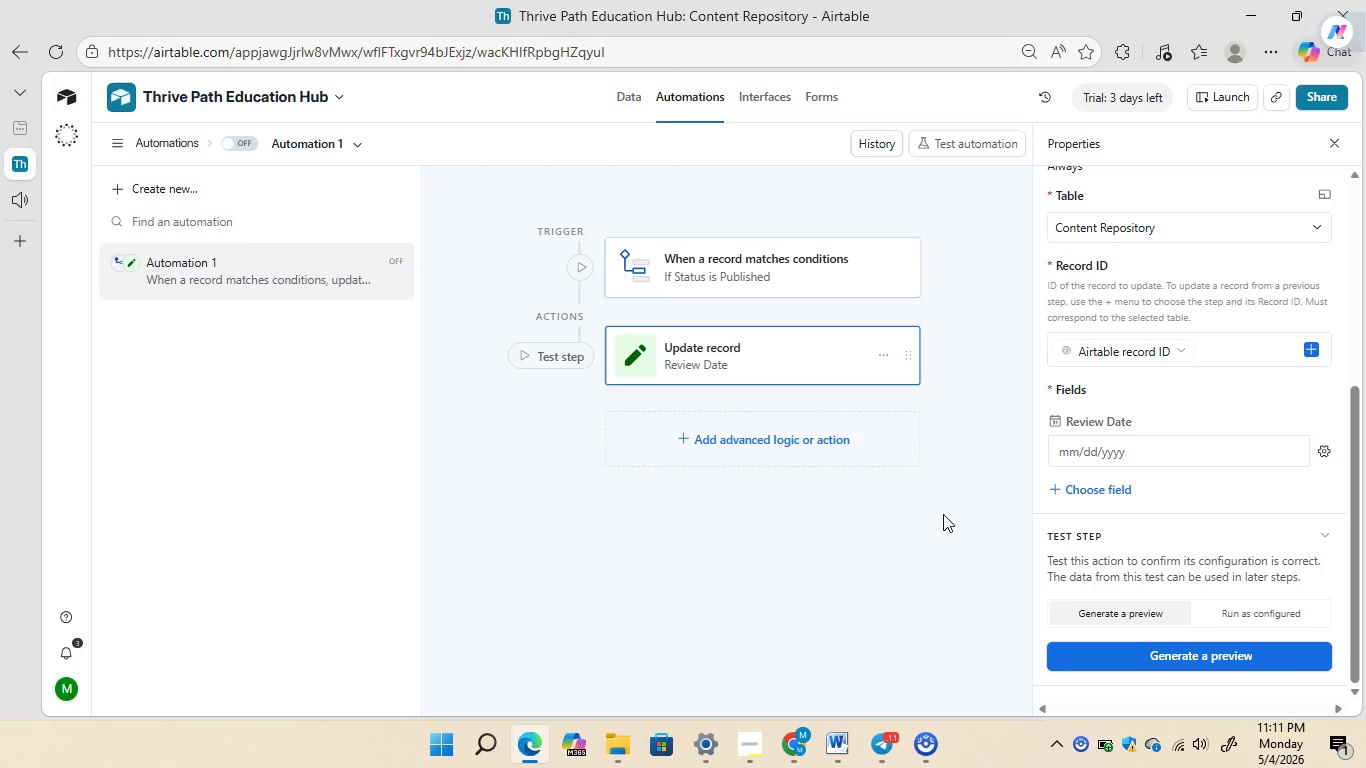 
left_click([793, 270])
 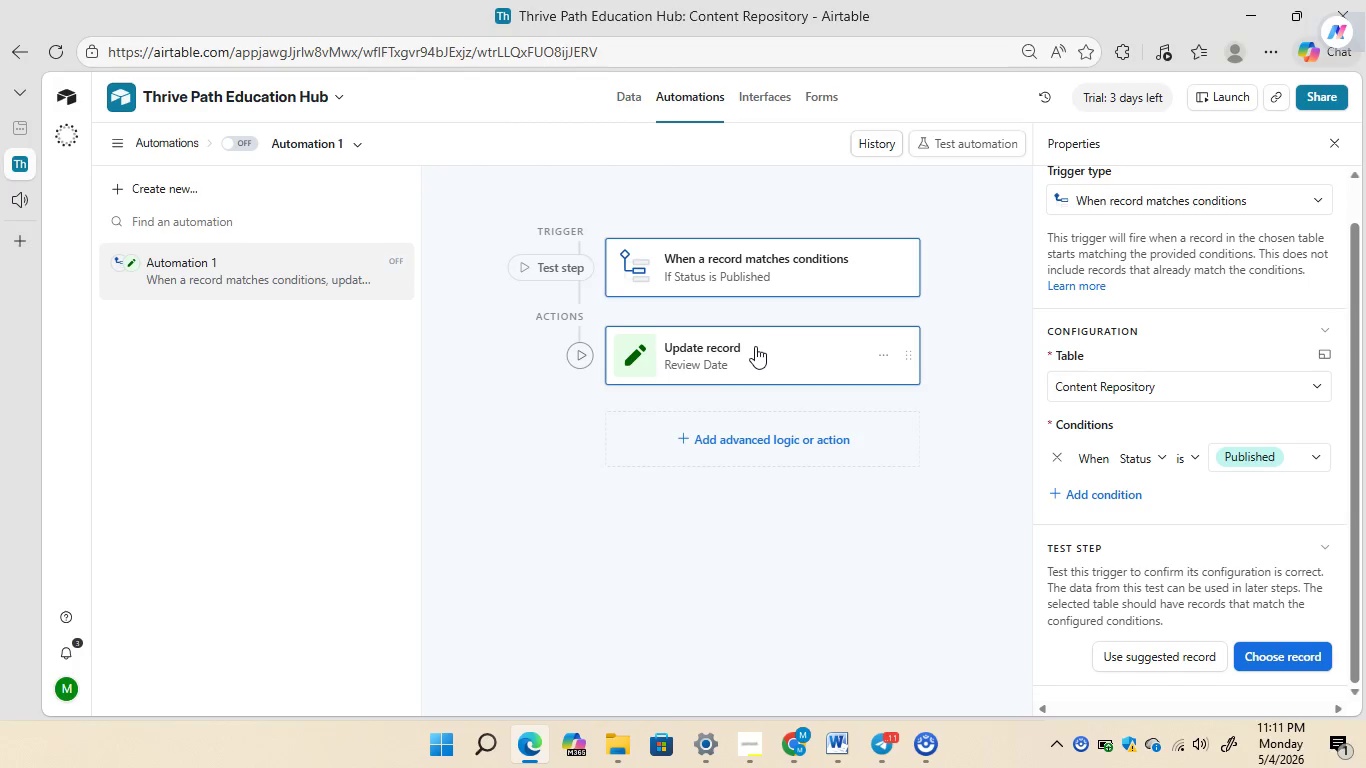 
left_click([755, 346])
 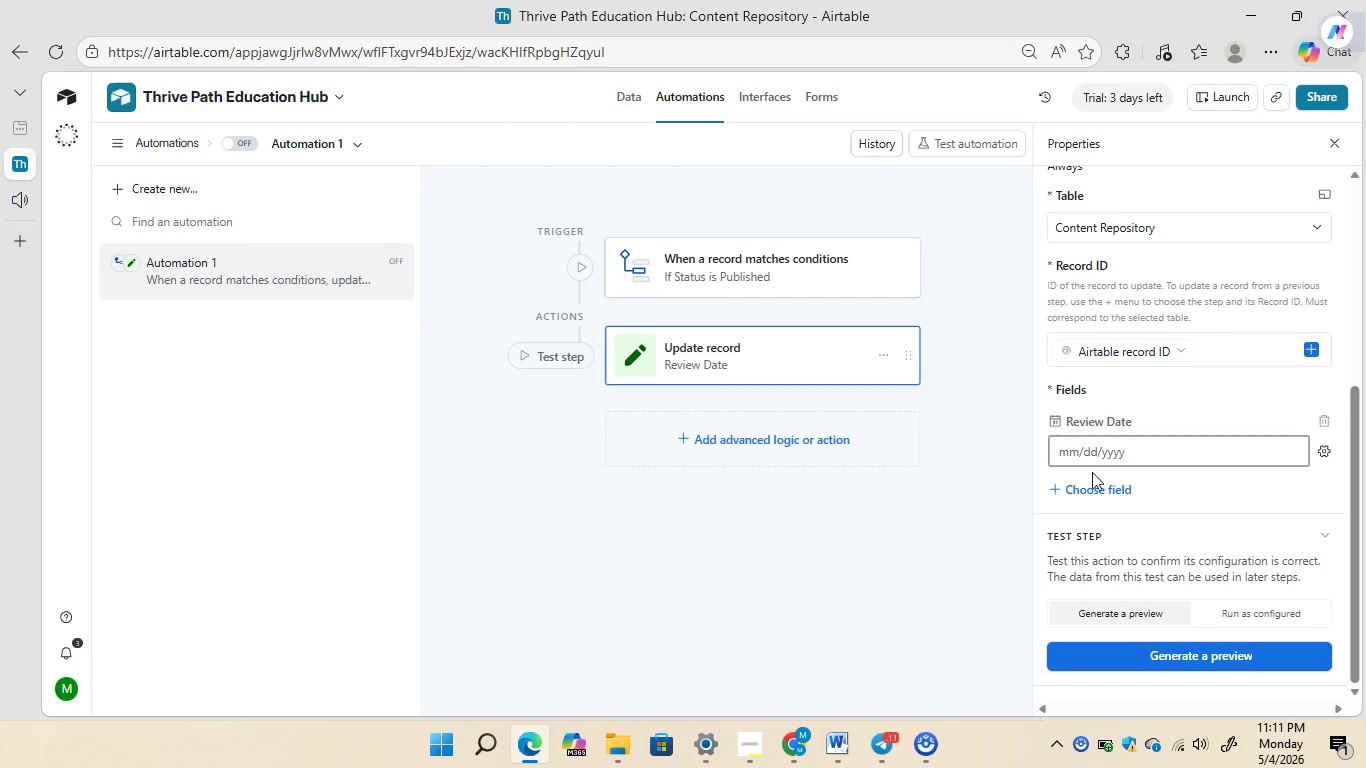 
wait(11.86)
 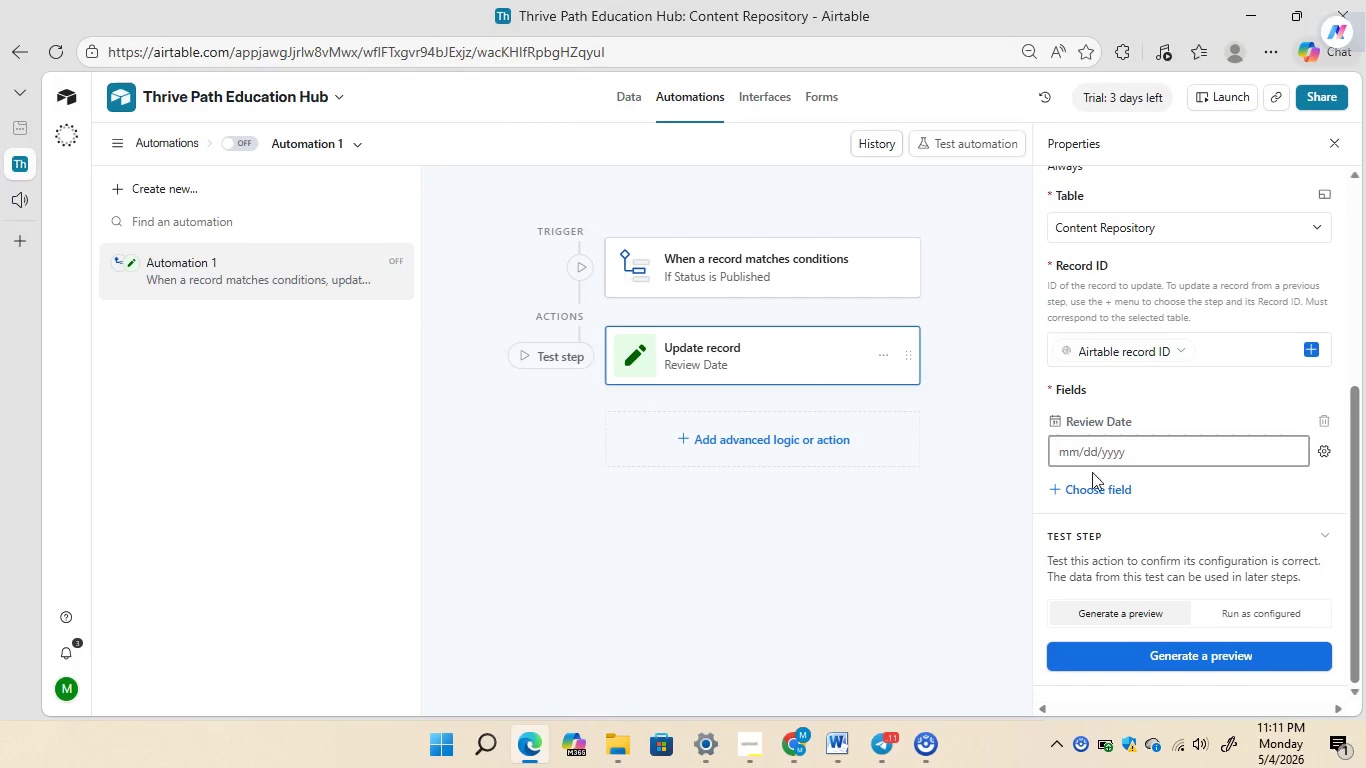 
left_click([1160, 455])
 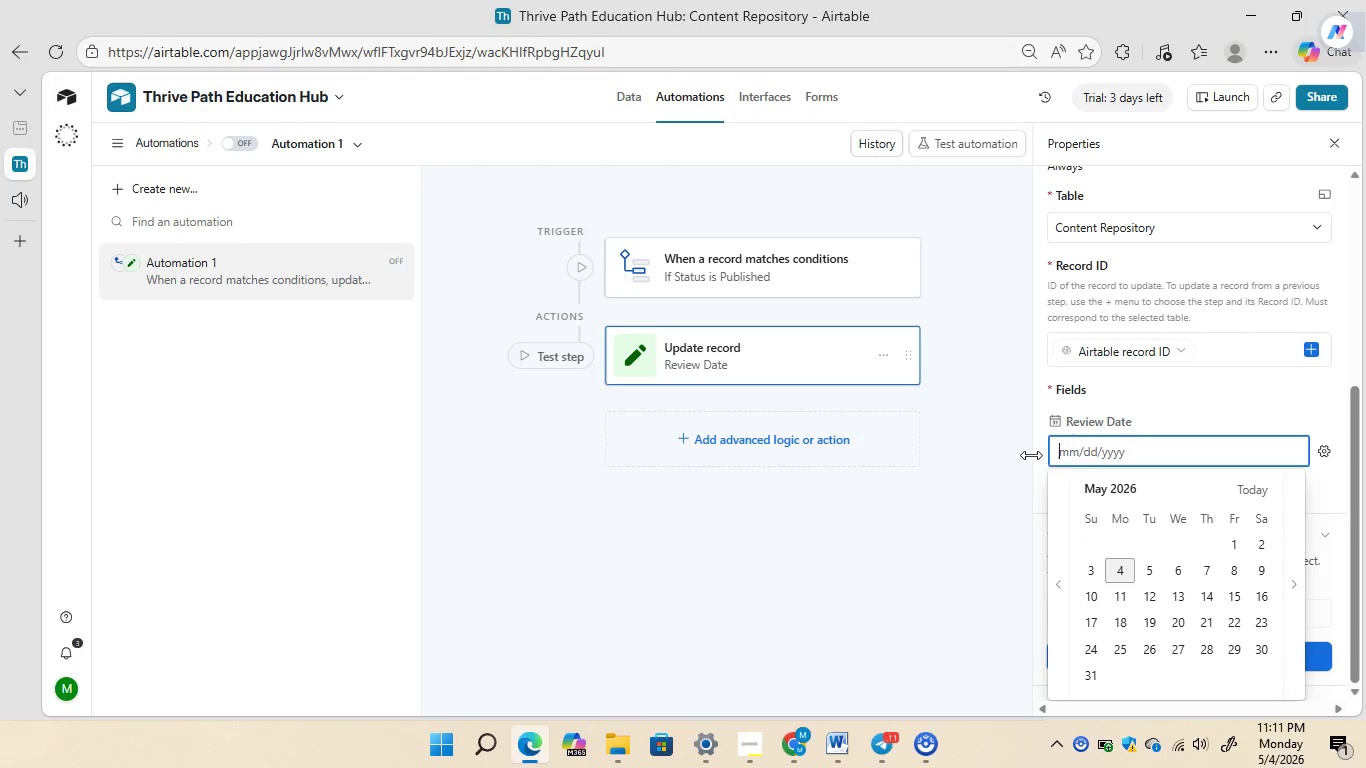 
left_click([1016, 455])
 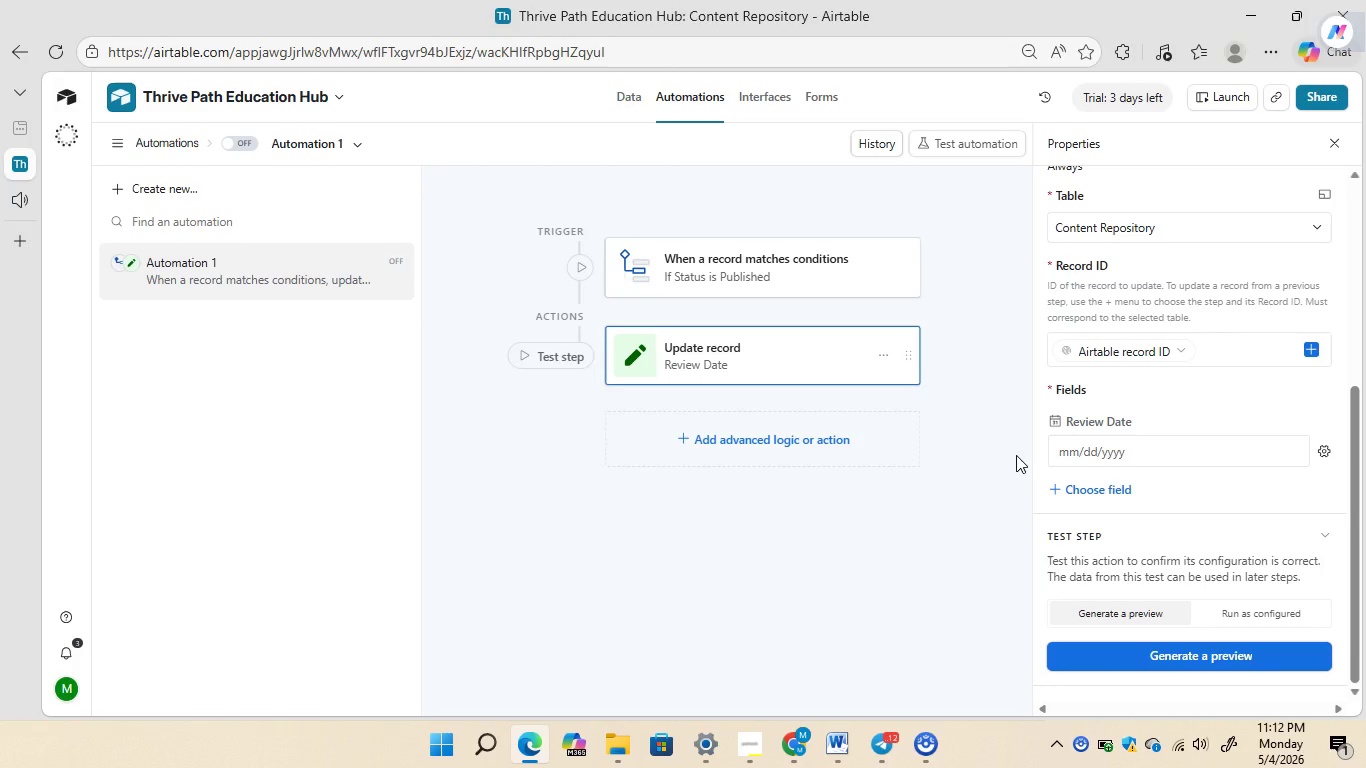 
wait(7.75)
 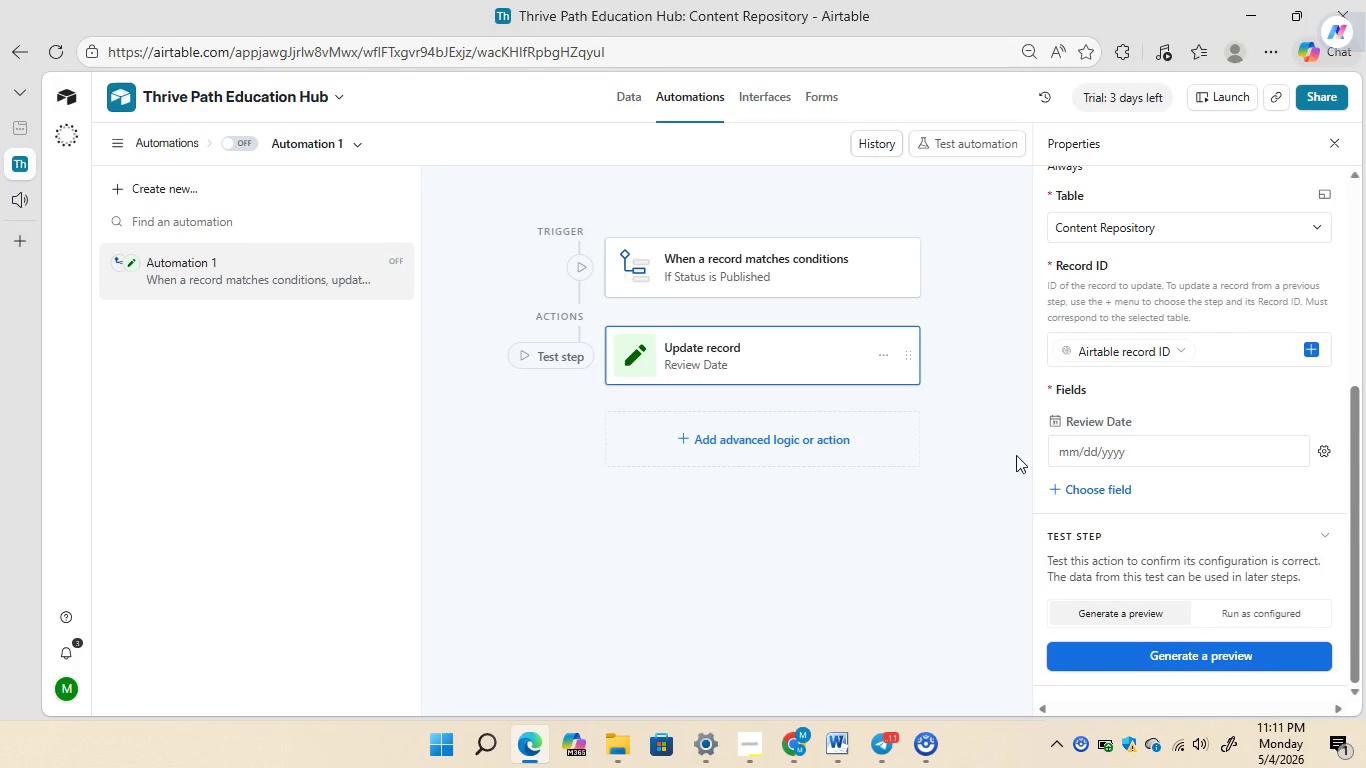 
left_click([1145, 445])
 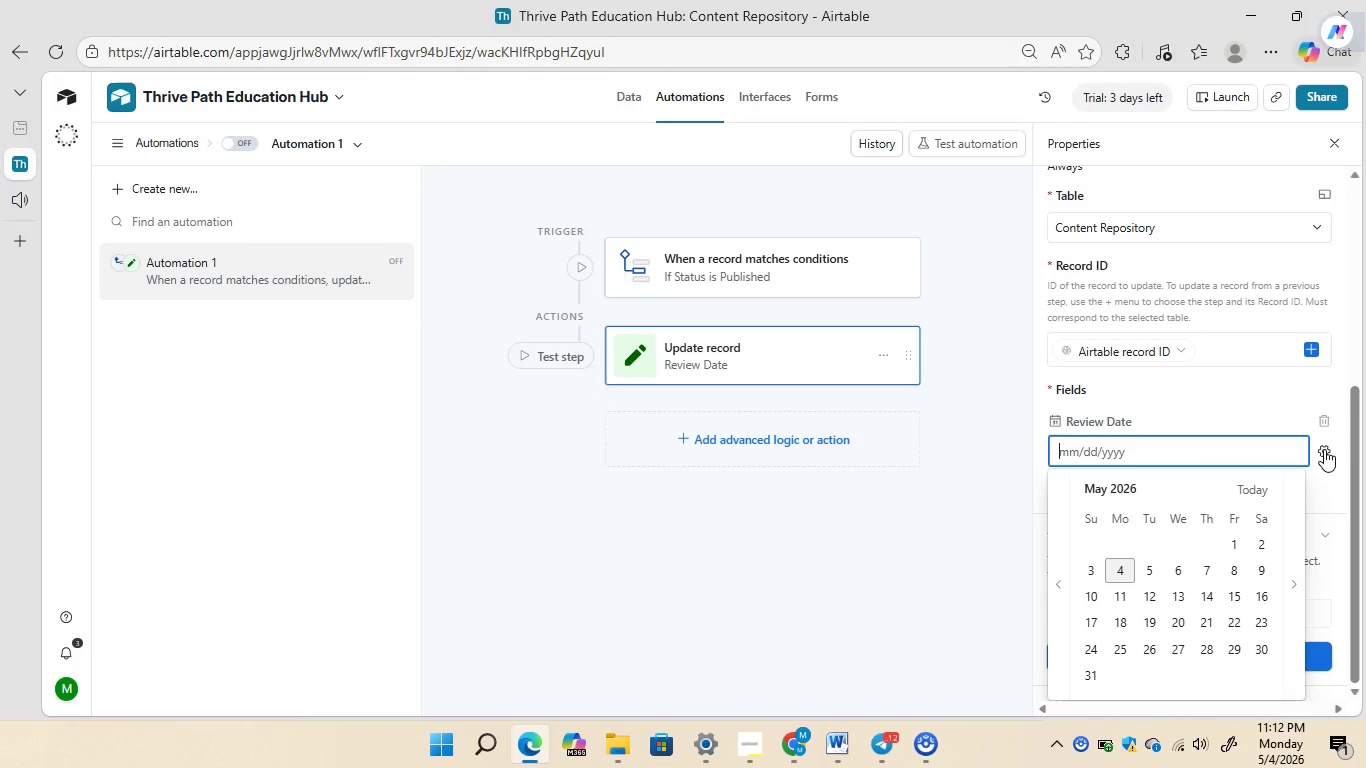 
left_click([1324, 449])
 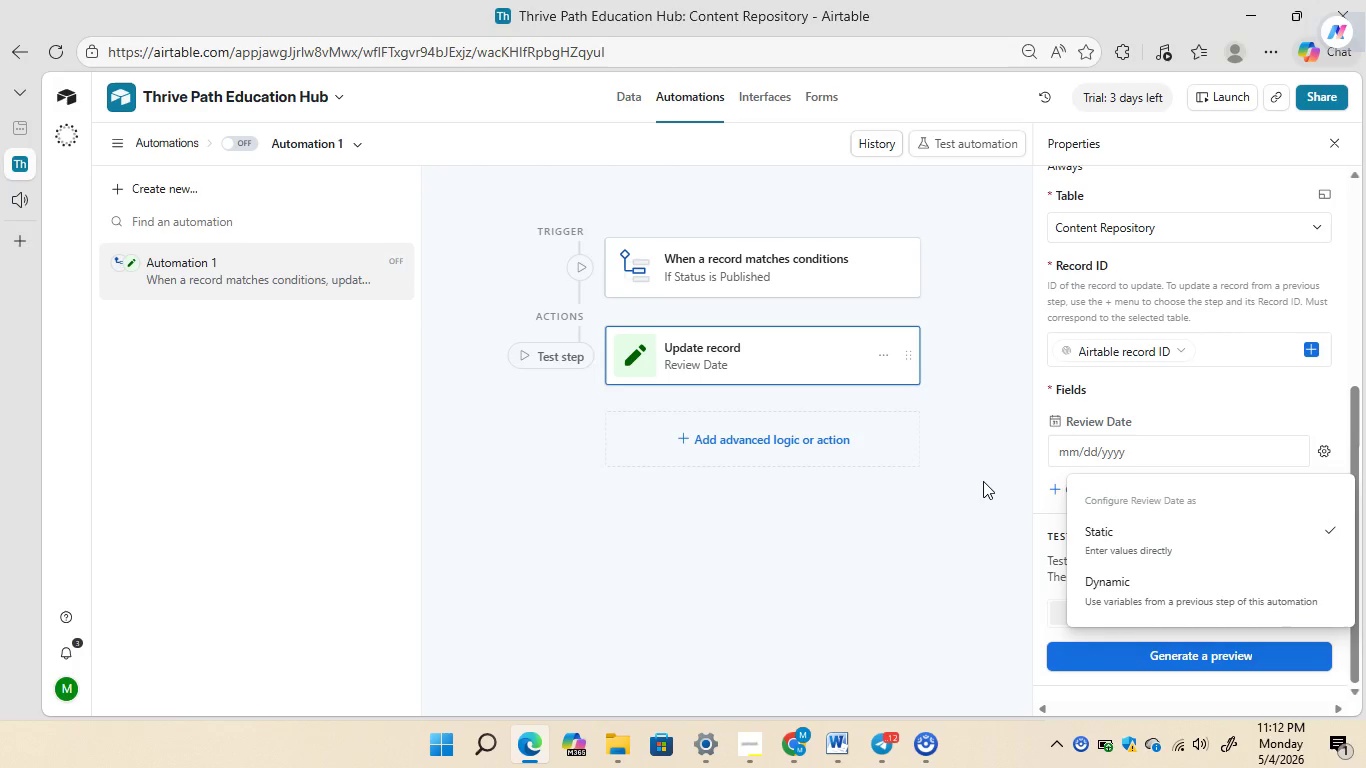 
left_click([983, 481])
 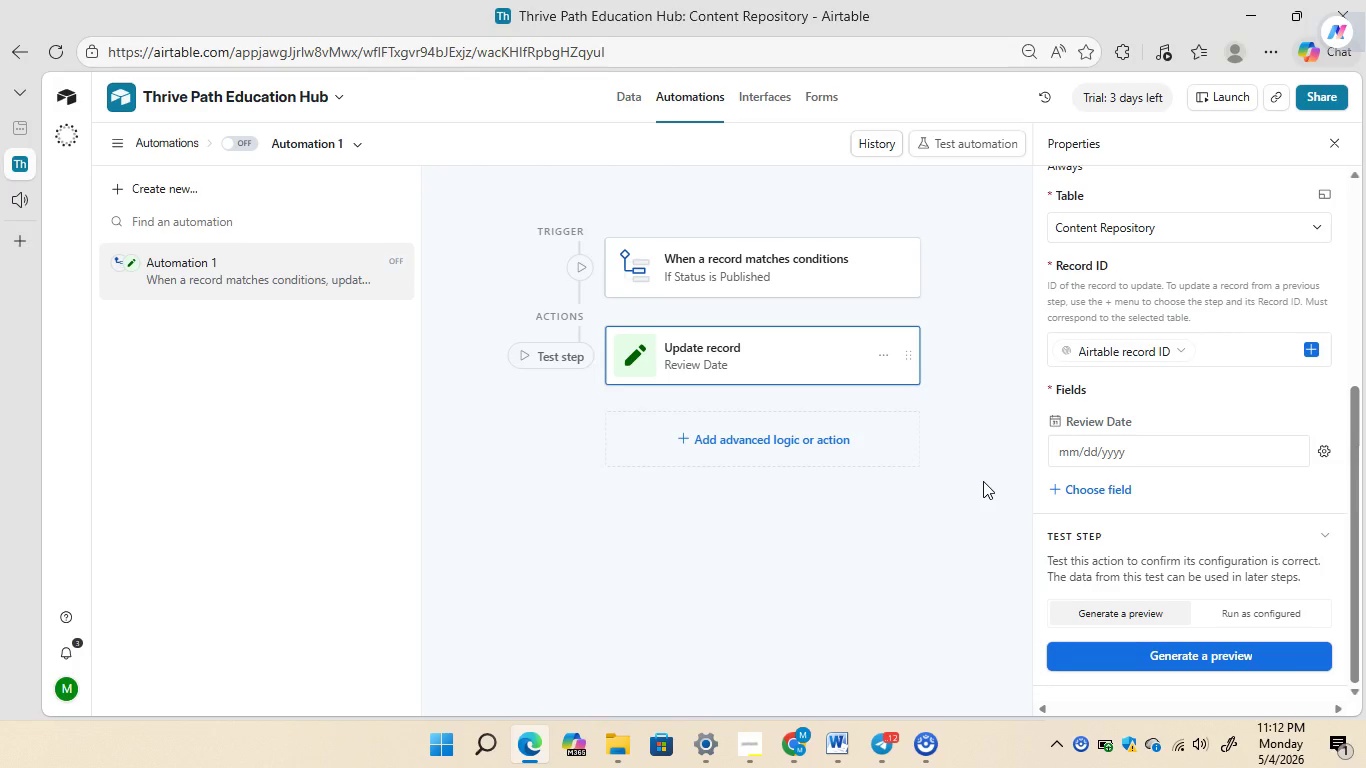 
wait(16.61)
 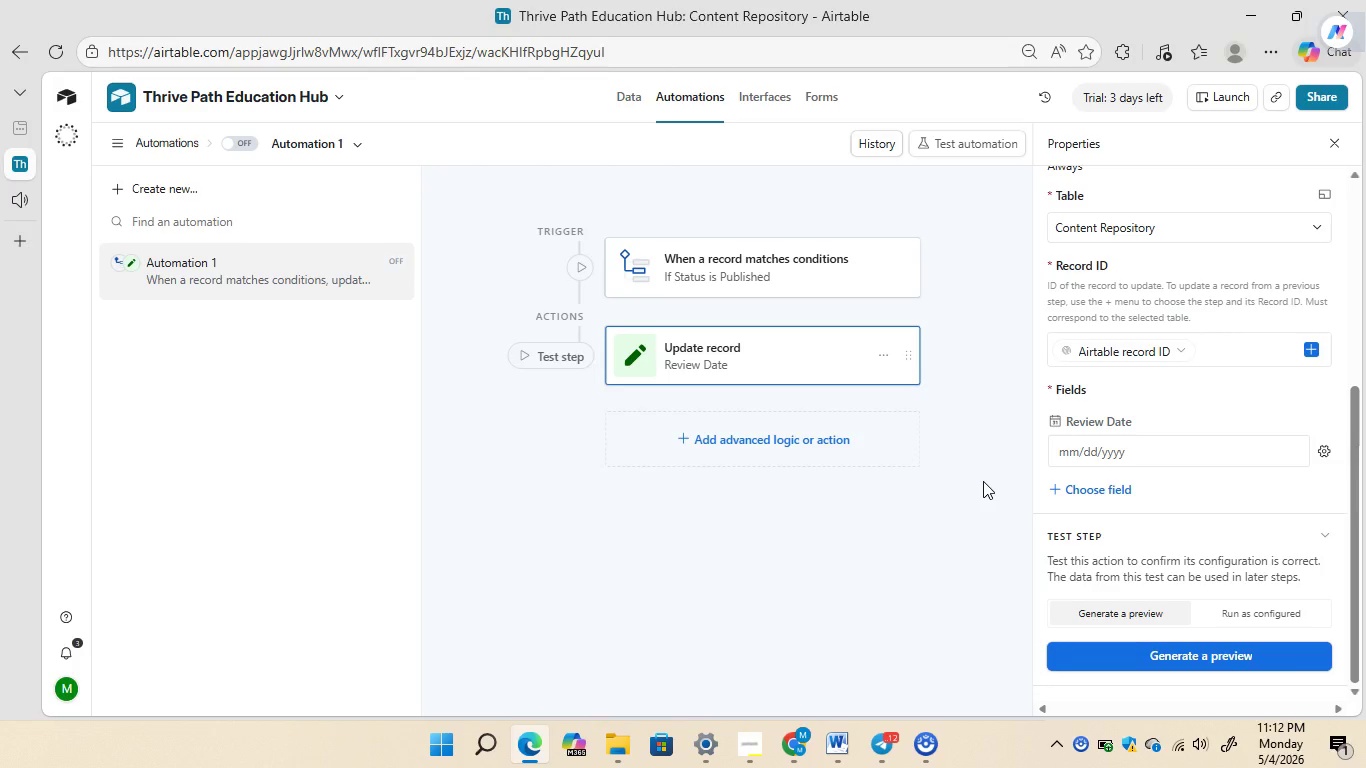 
left_click([1323, 455])
 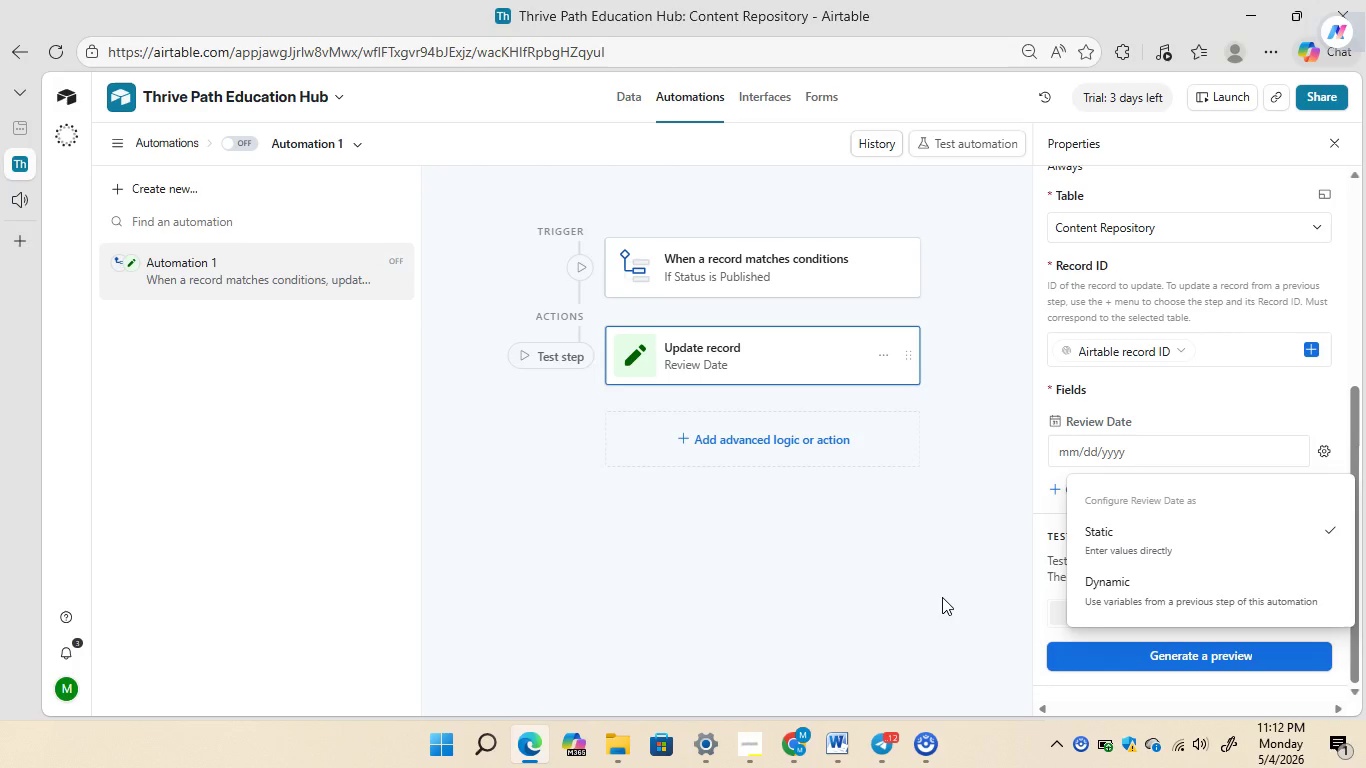 
wait(26.55)
 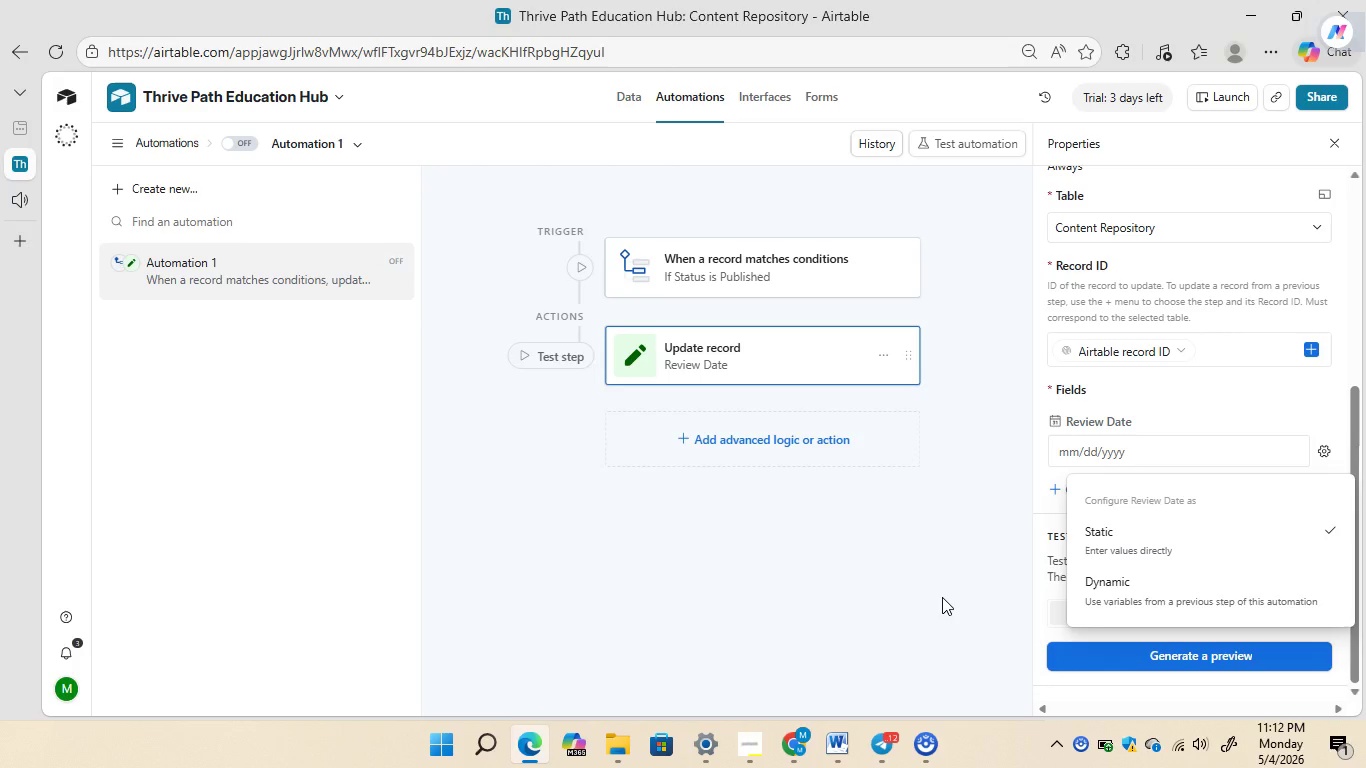 
left_click([999, 340])
 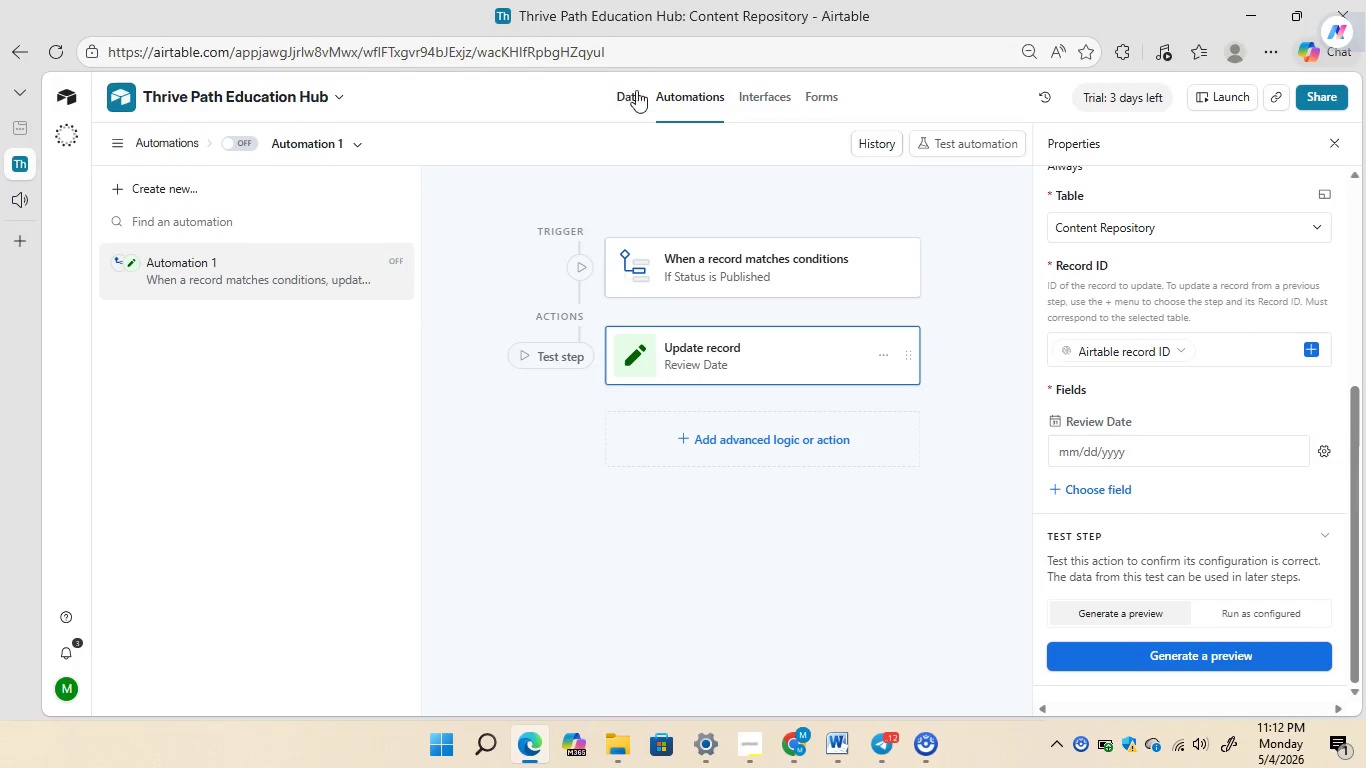 
left_click([623, 95])
 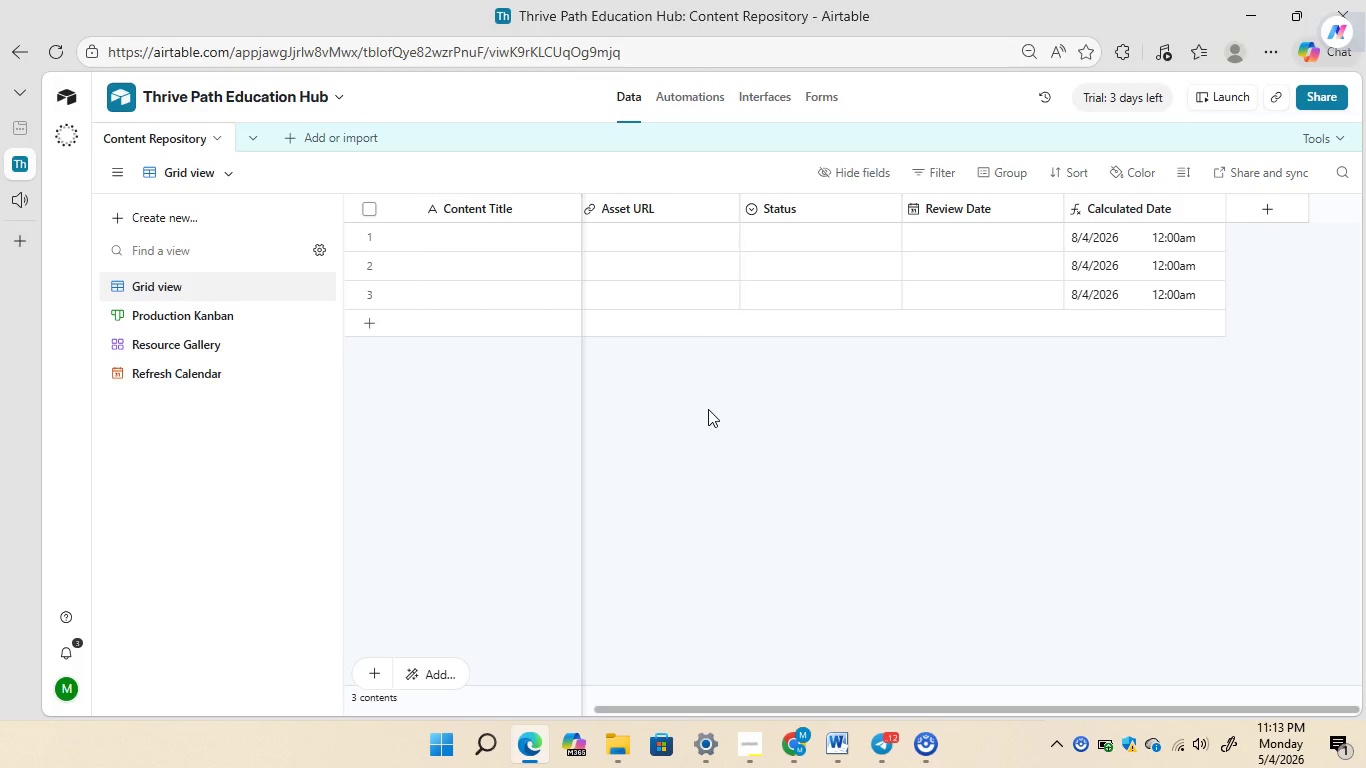 
wait(14.42)
 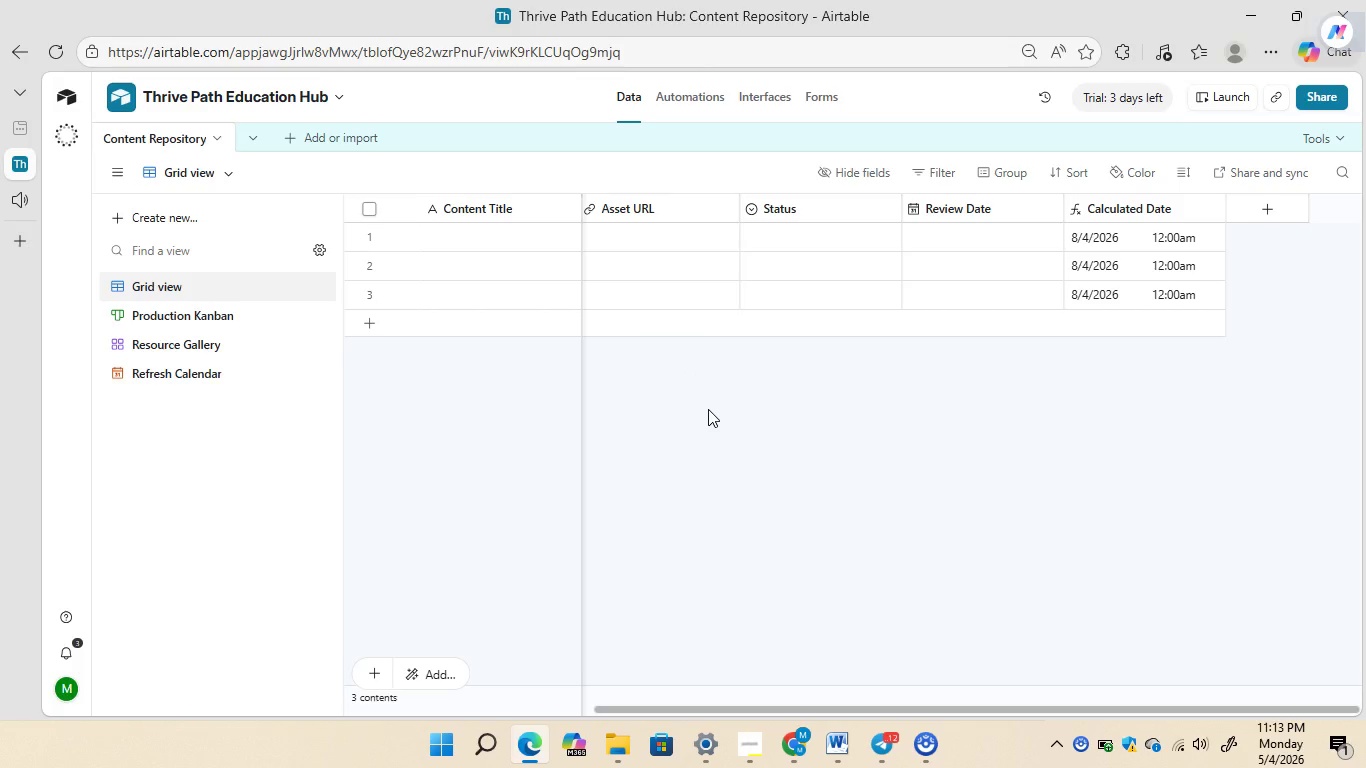 
left_click([693, 106])
 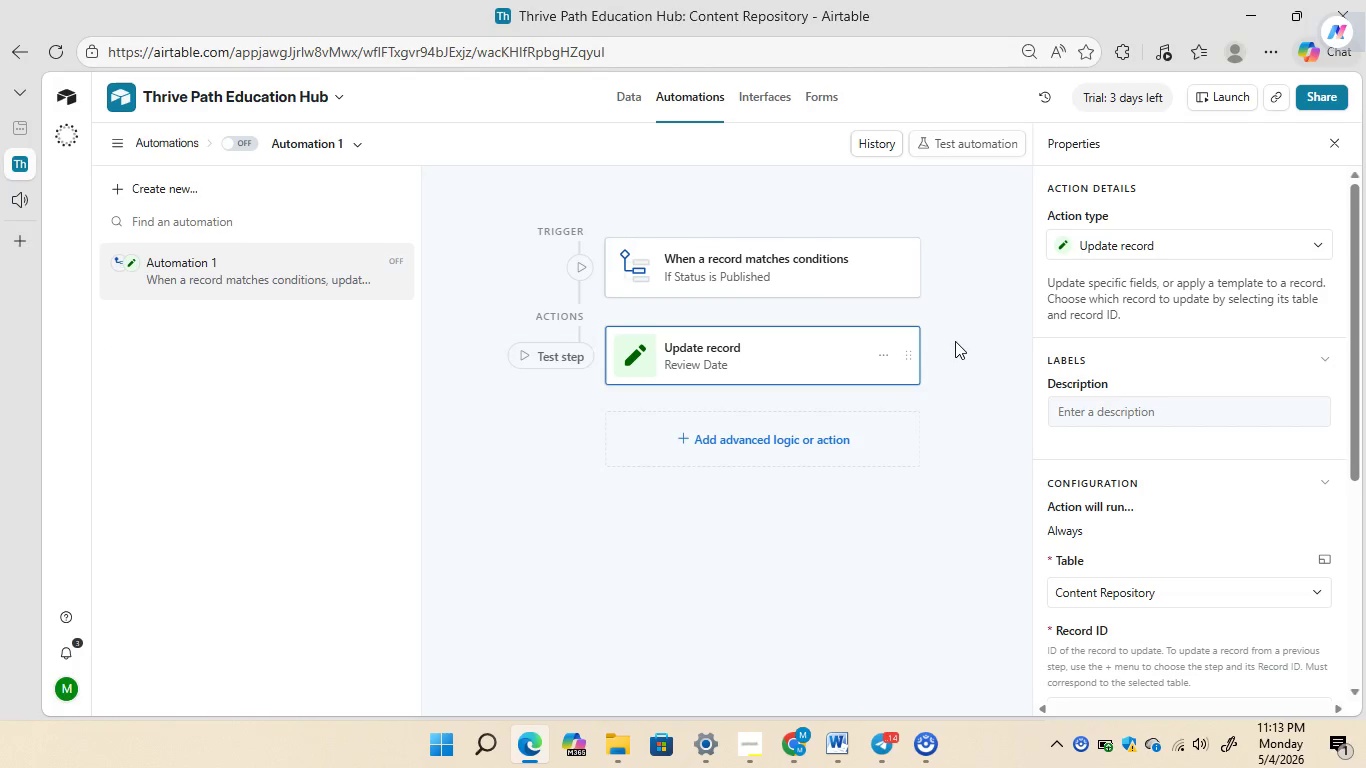 
mouse_move([1175, 527])
 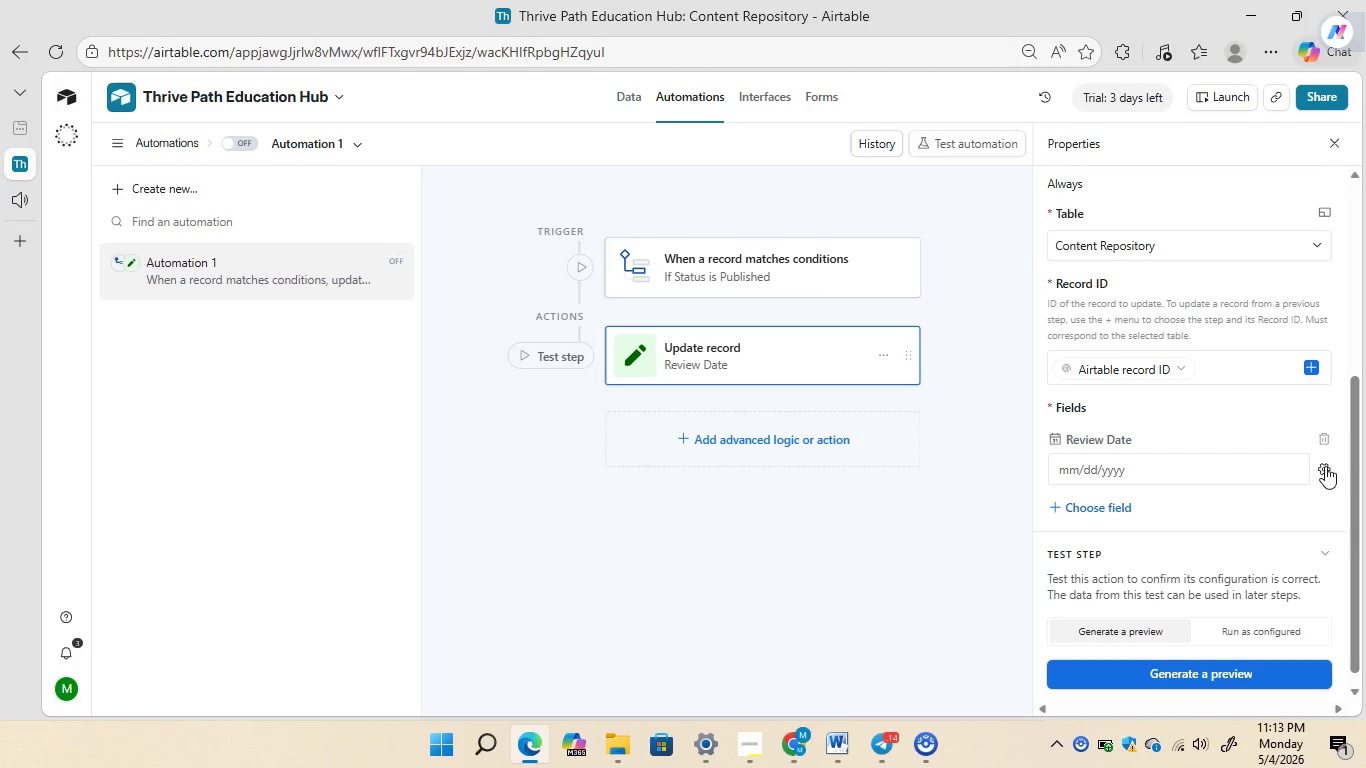 
left_click([1325, 466])
 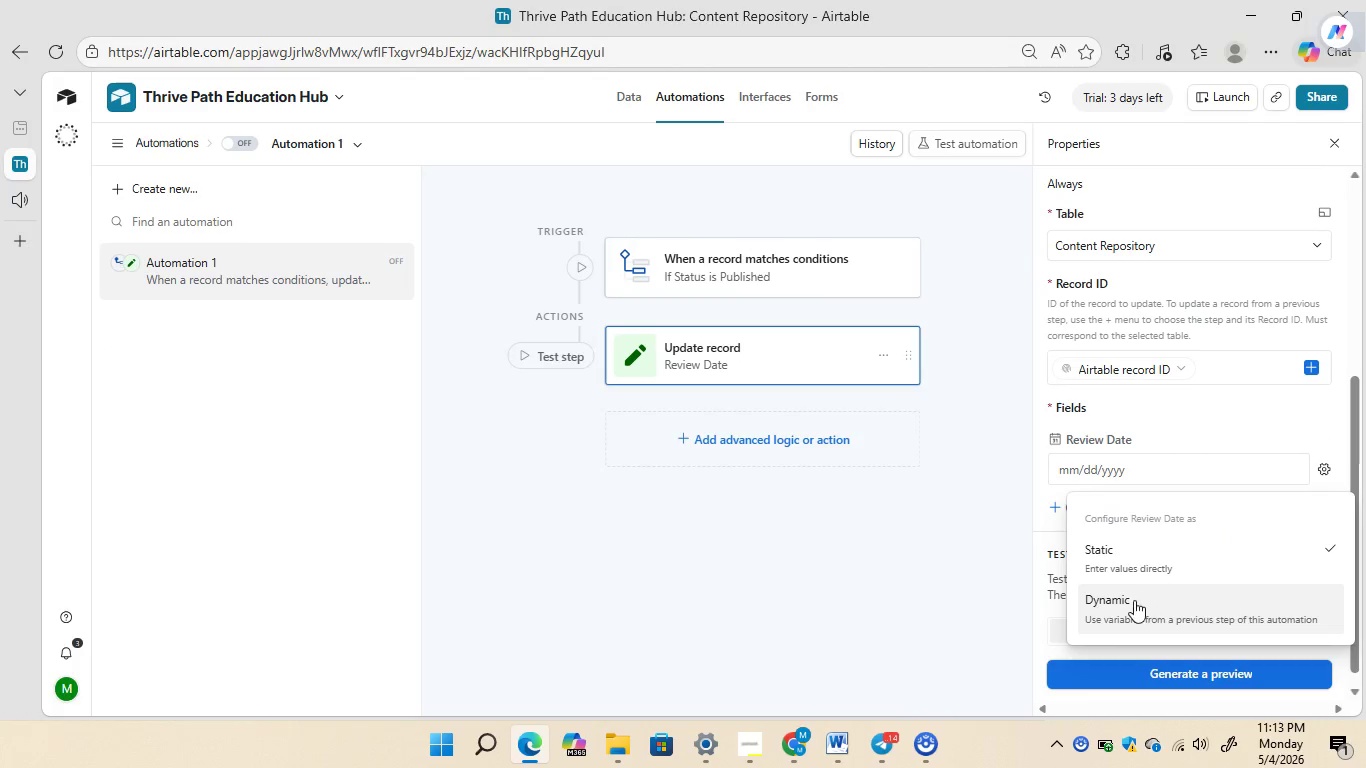 
left_click([1133, 600])
 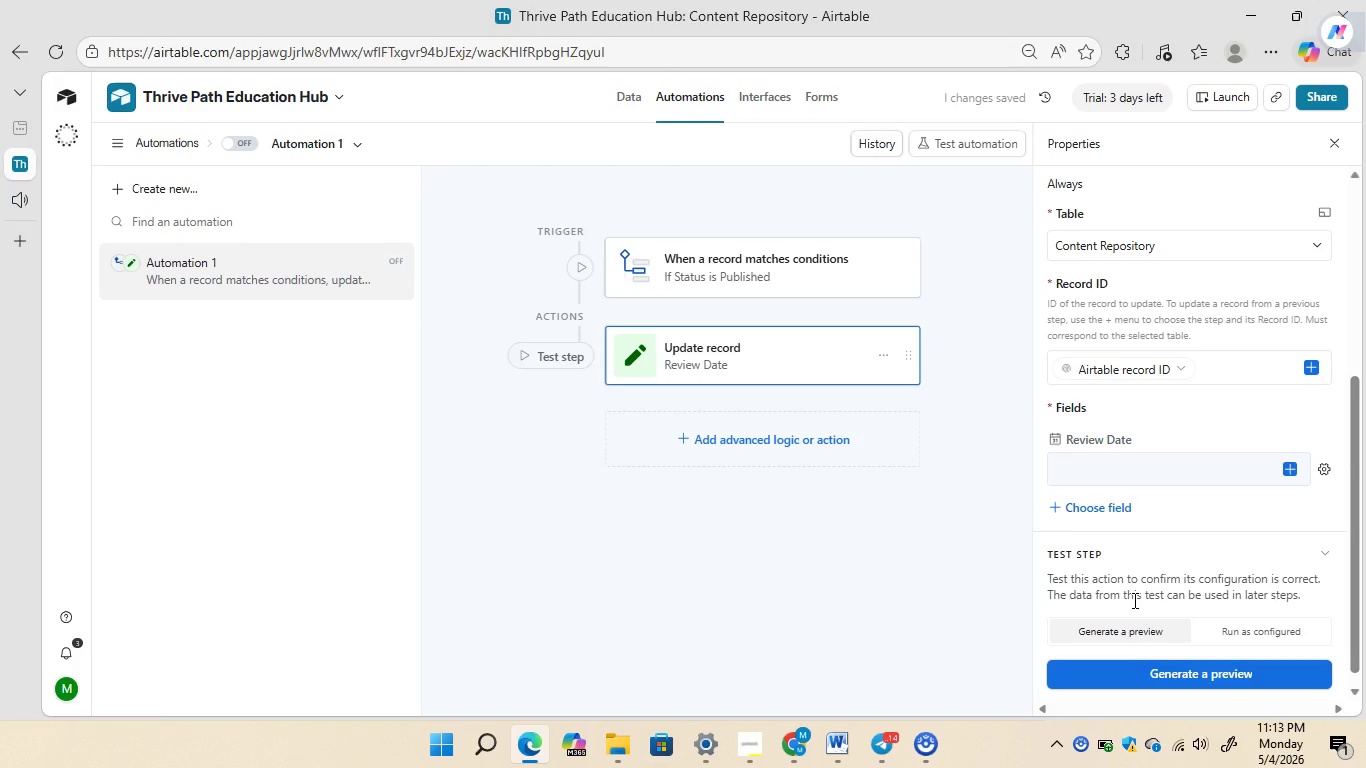 
wait(10.45)
 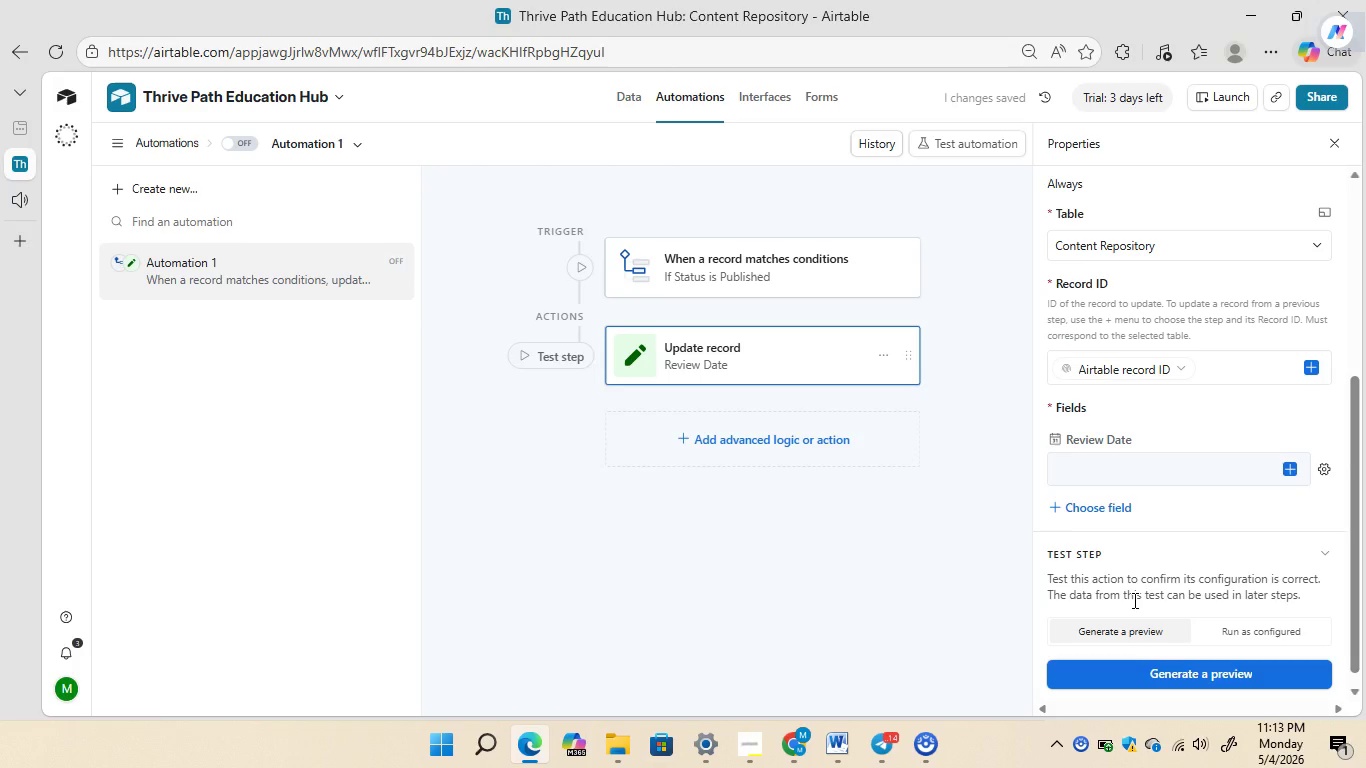 
left_click([1292, 475])
 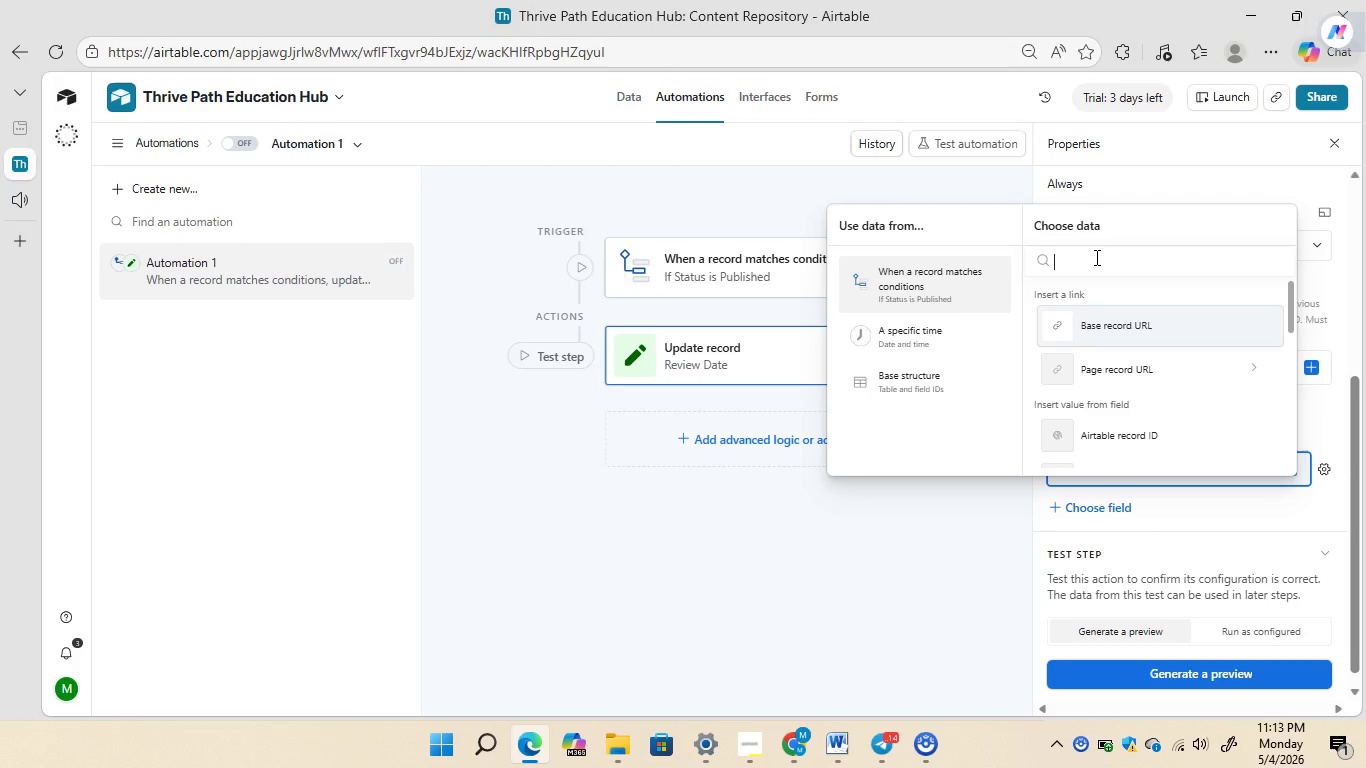 
wait(6.33)
 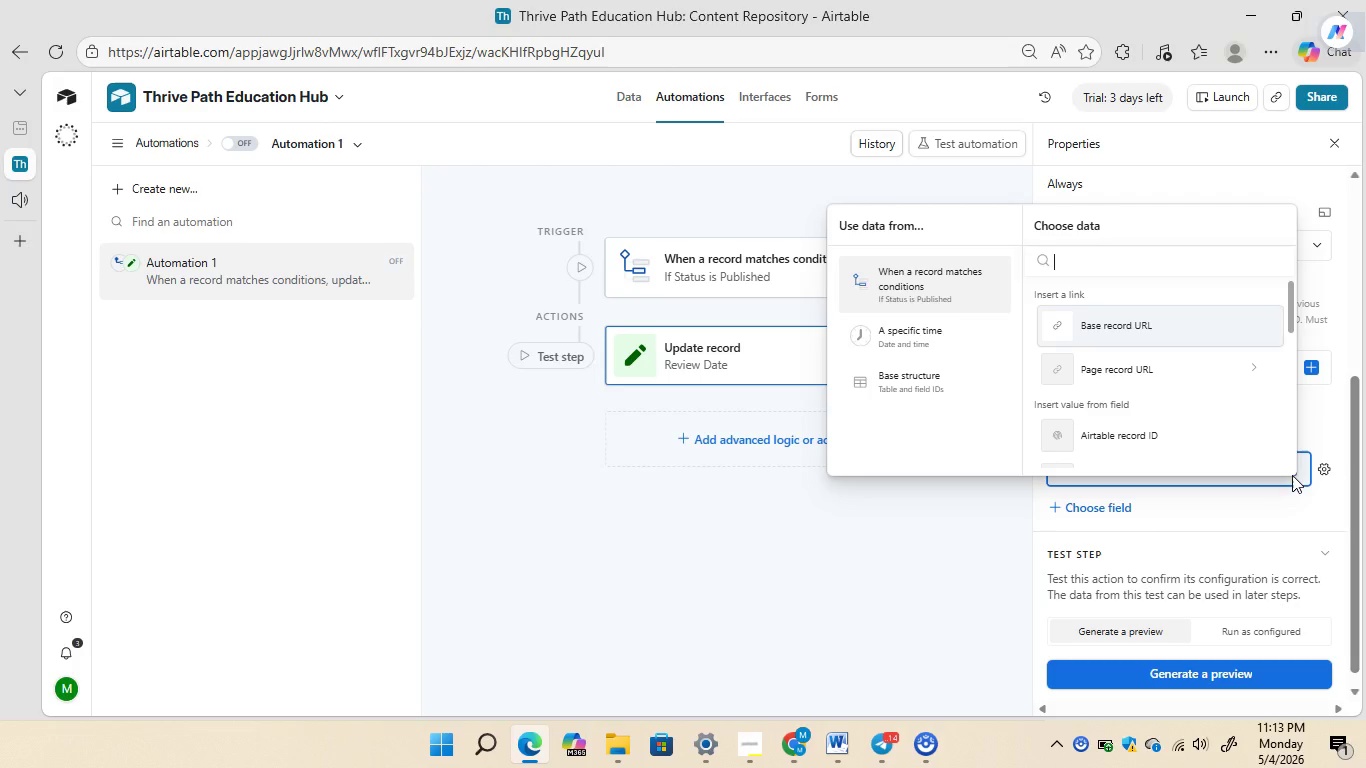 
type(tr)
key(Backspace)
key(Backspace)
 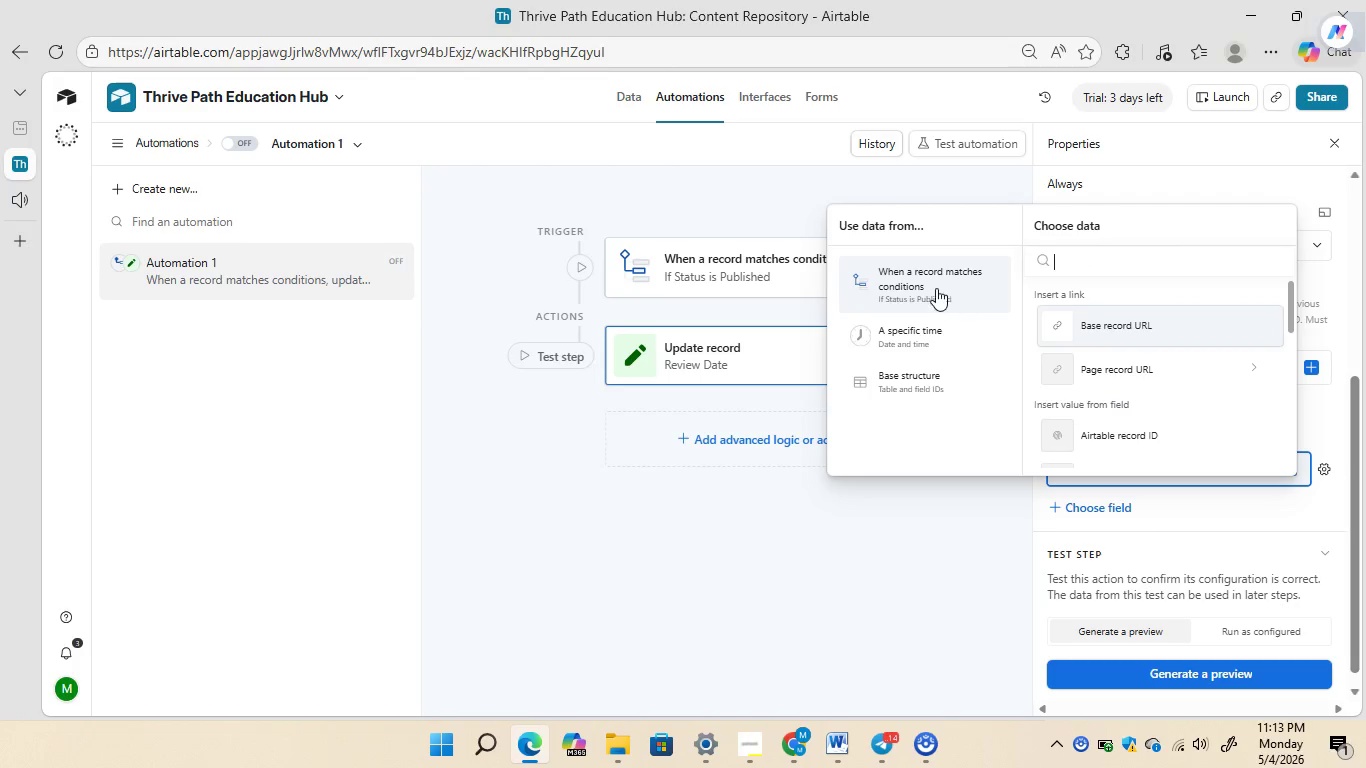 
left_click([936, 288])
 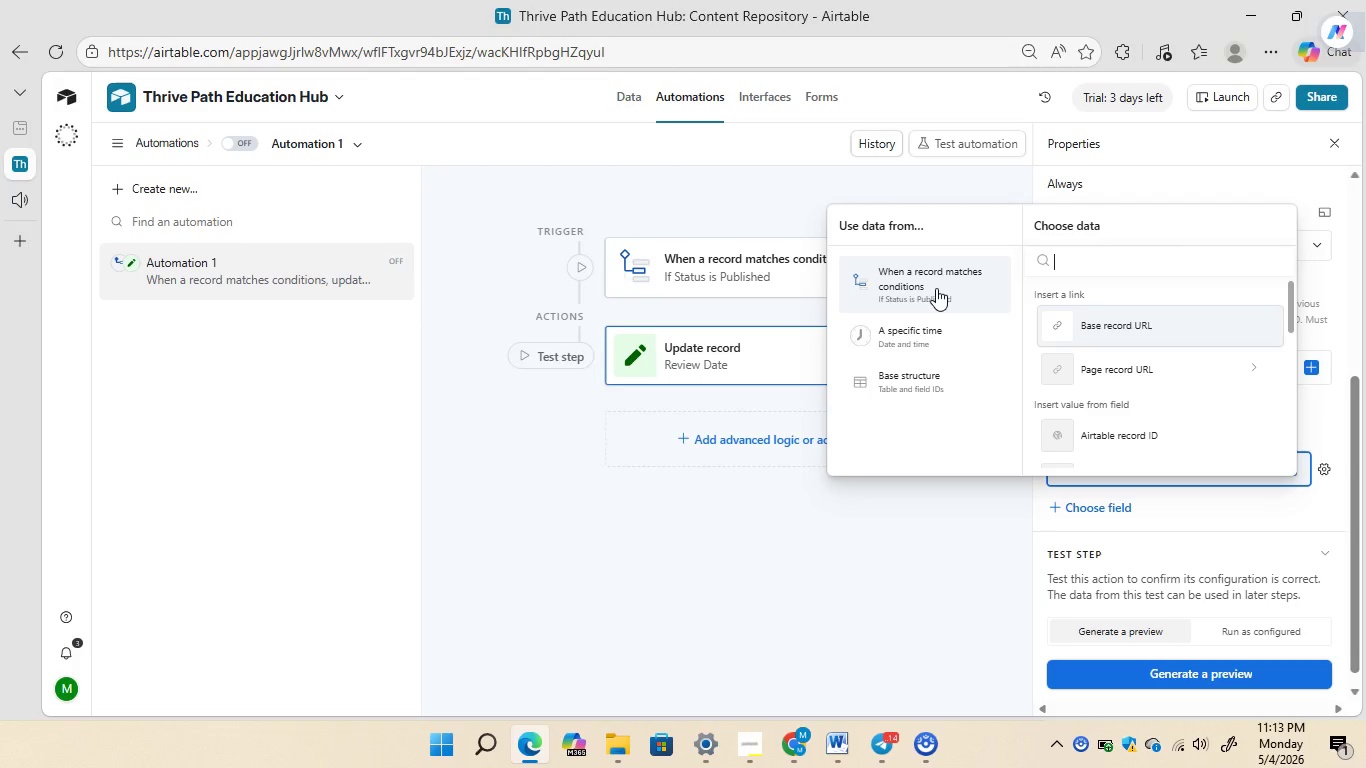 
left_click([936, 288])
 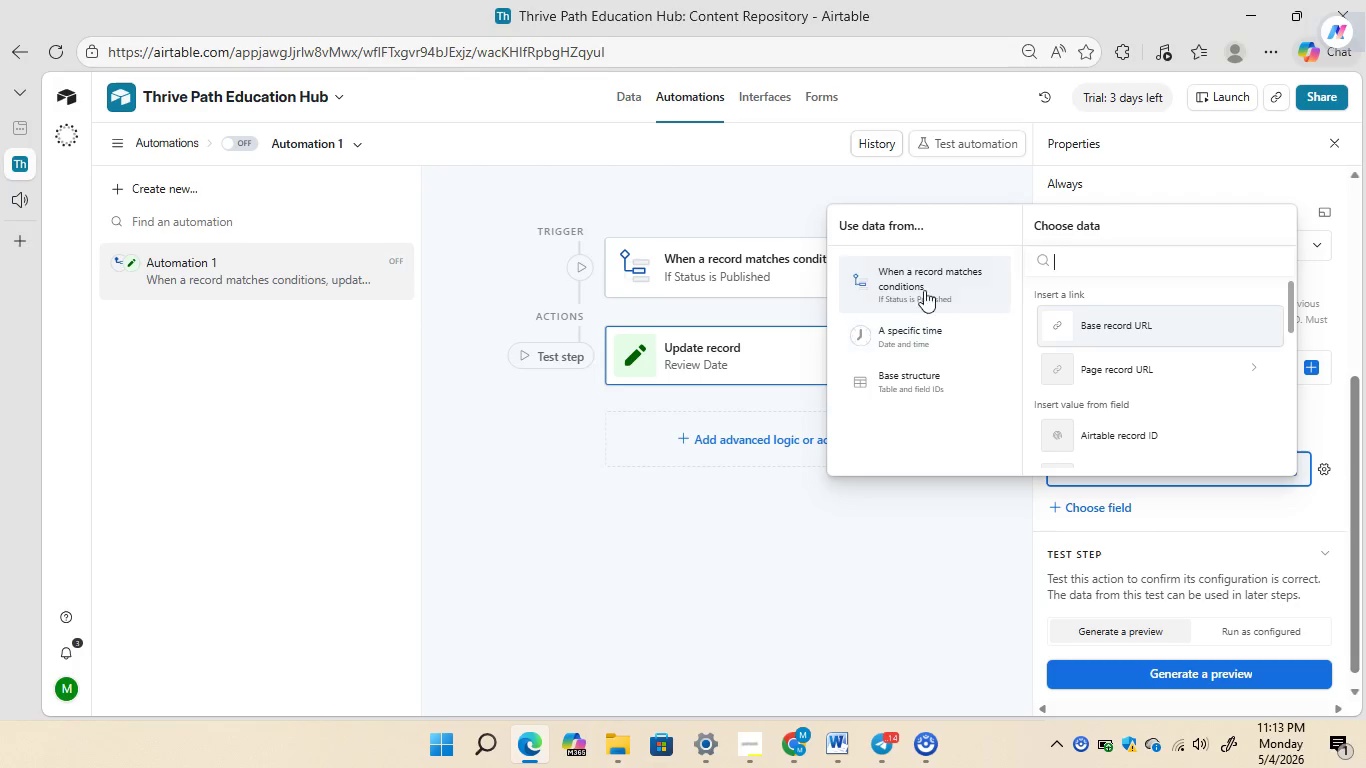 
left_click([908, 281])
 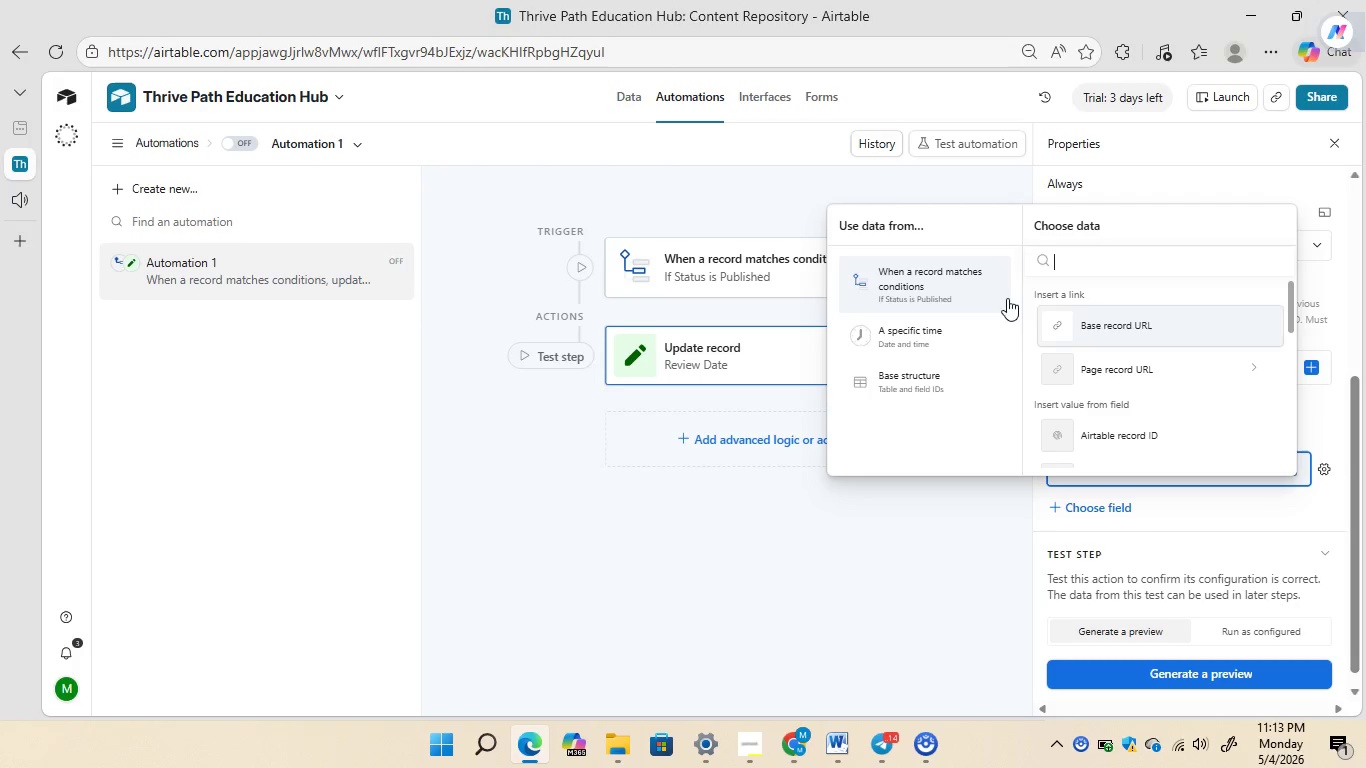 
wait(6.11)
 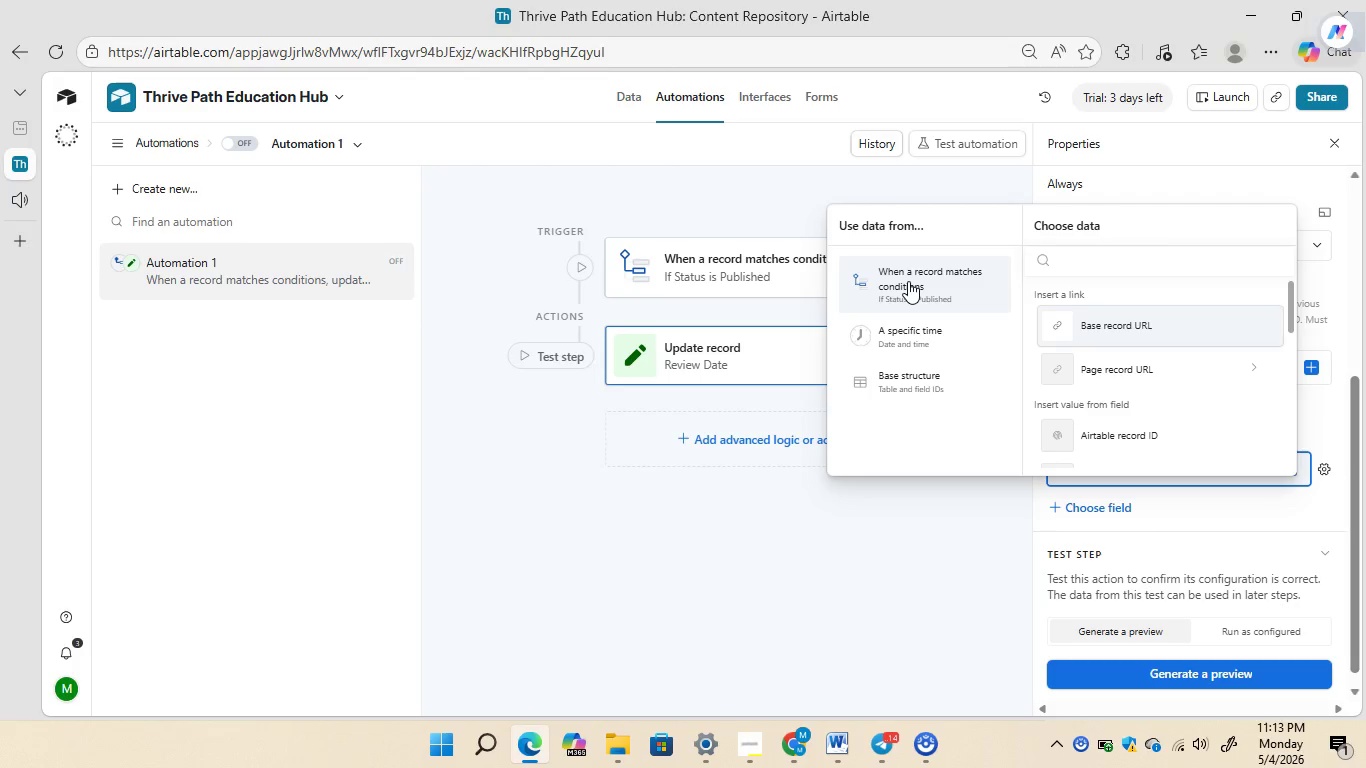 
type(ca)
 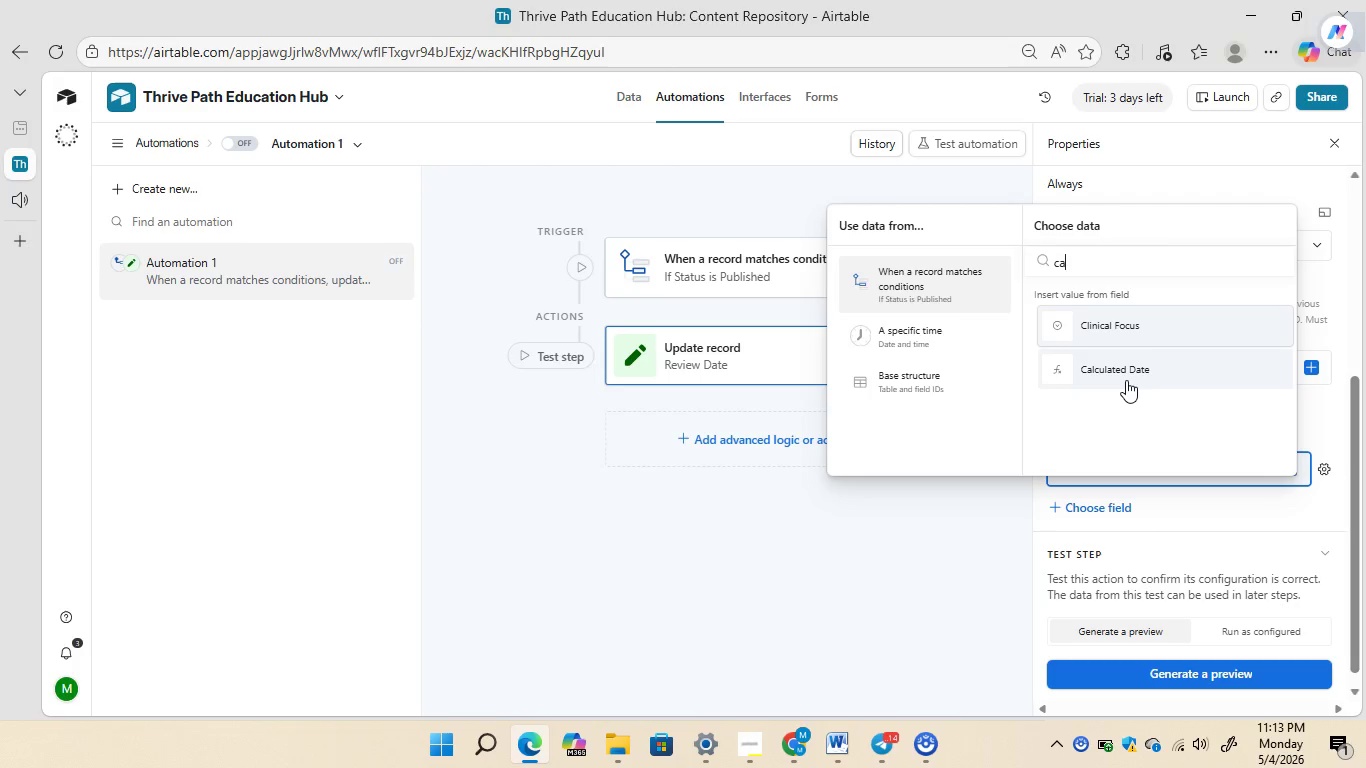 
left_click([1126, 380])
 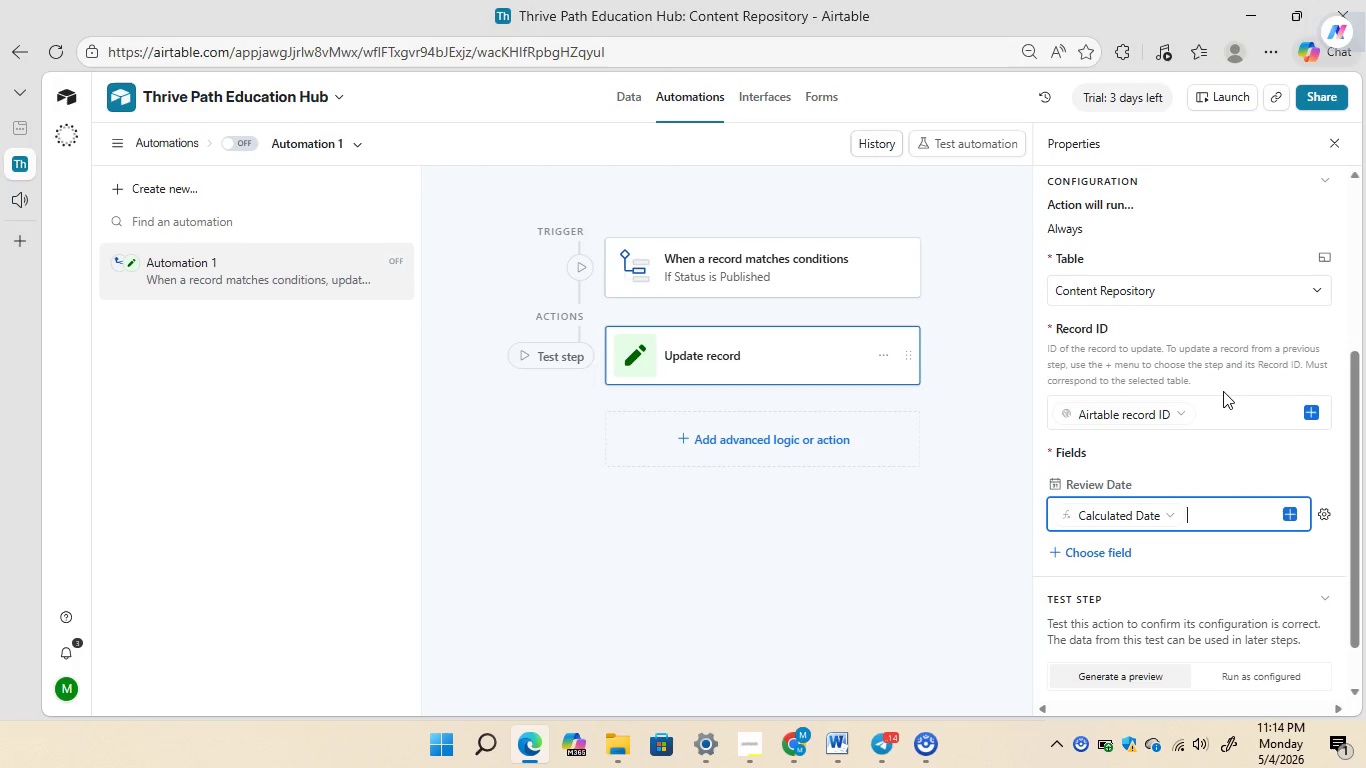 
wait(33.94)
 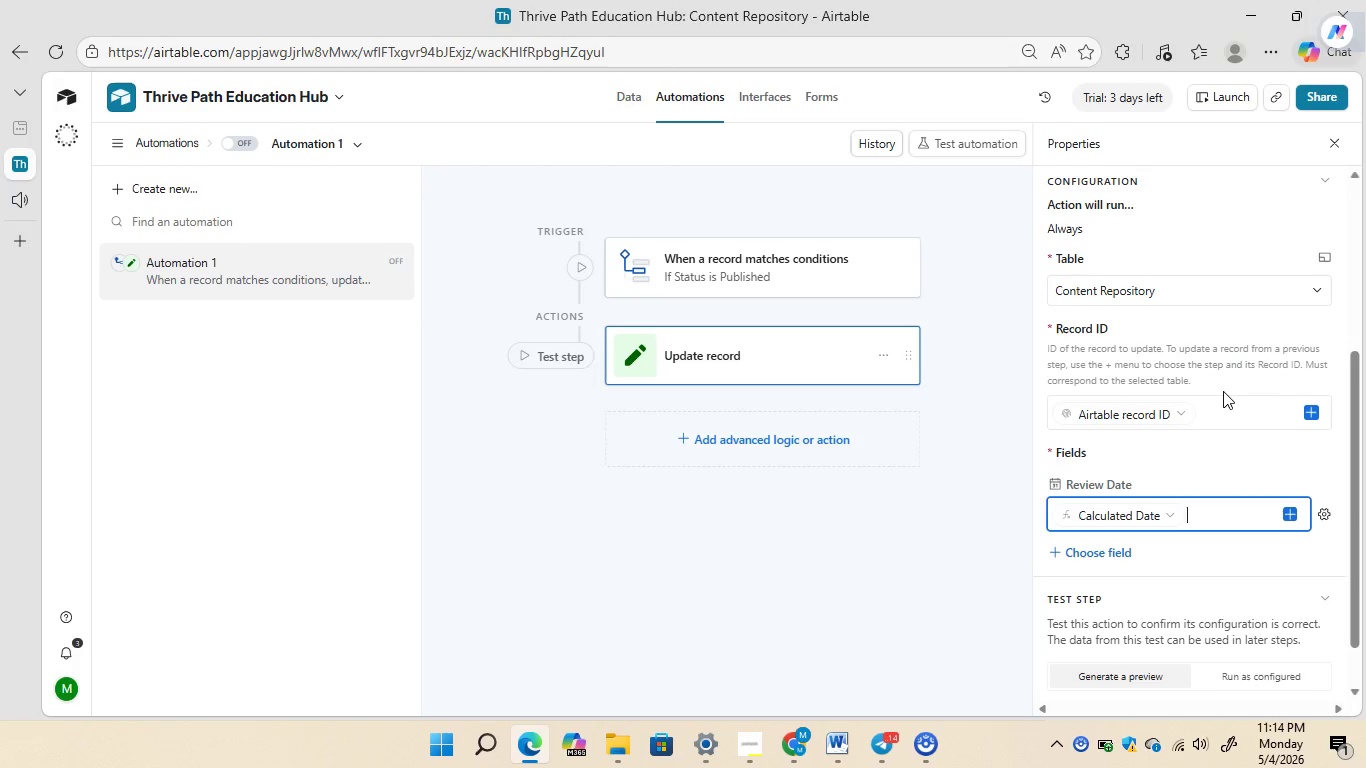 
left_click([633, 95])
 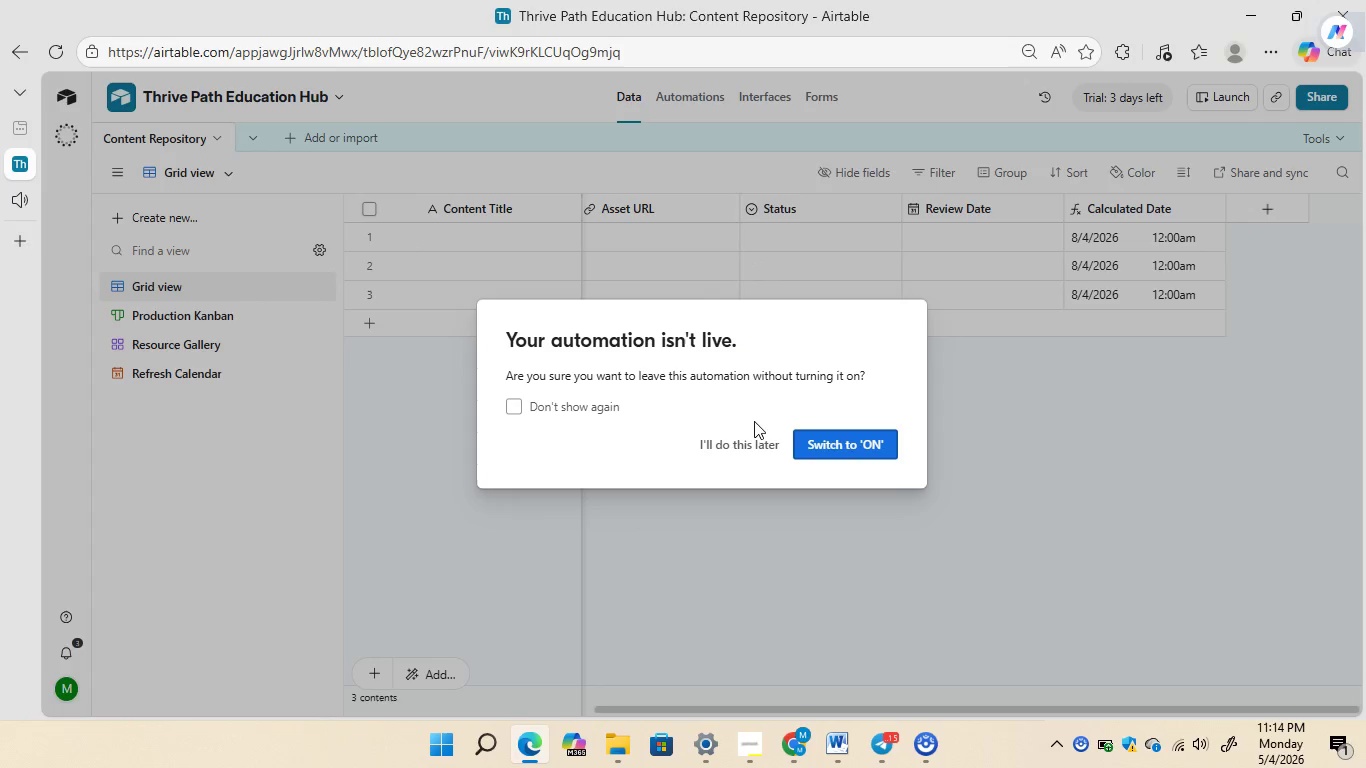 
left_click([739, 442])
 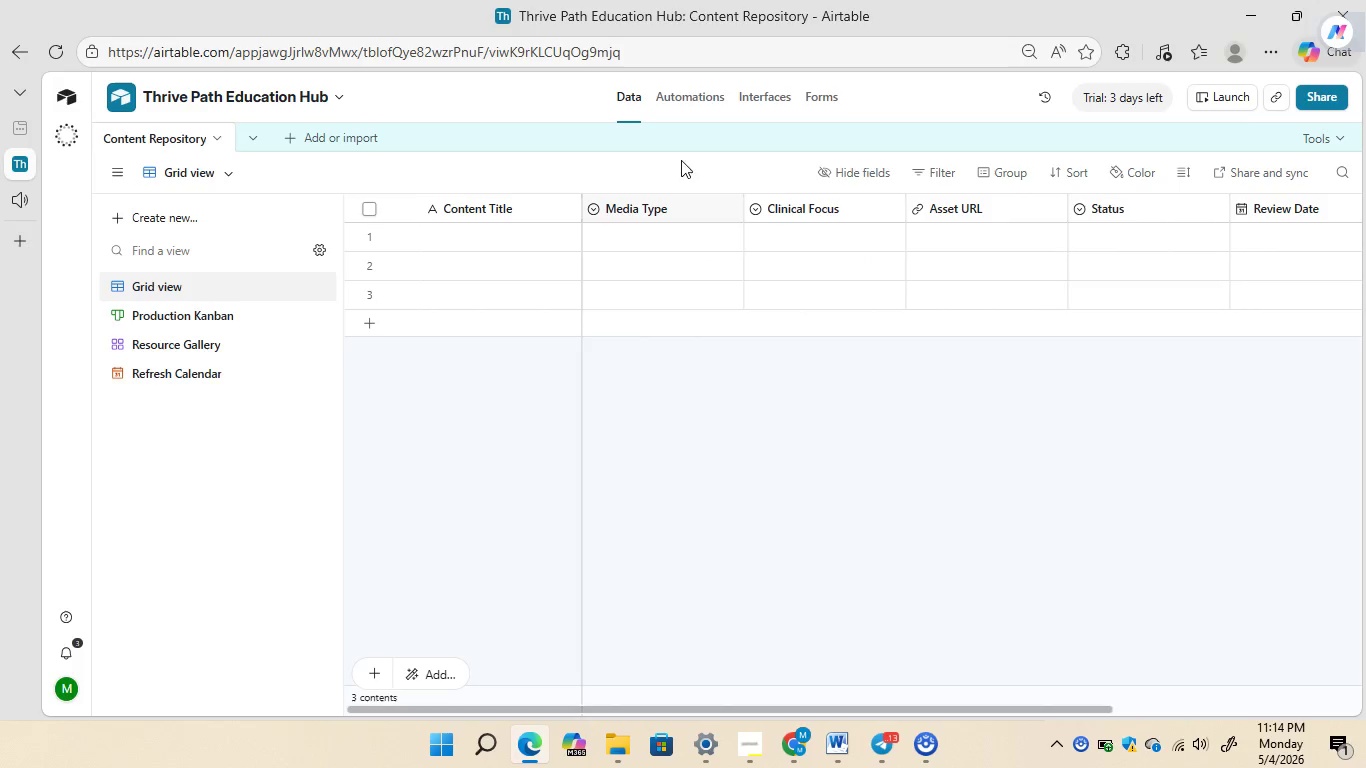 
left_click([681, 92])
 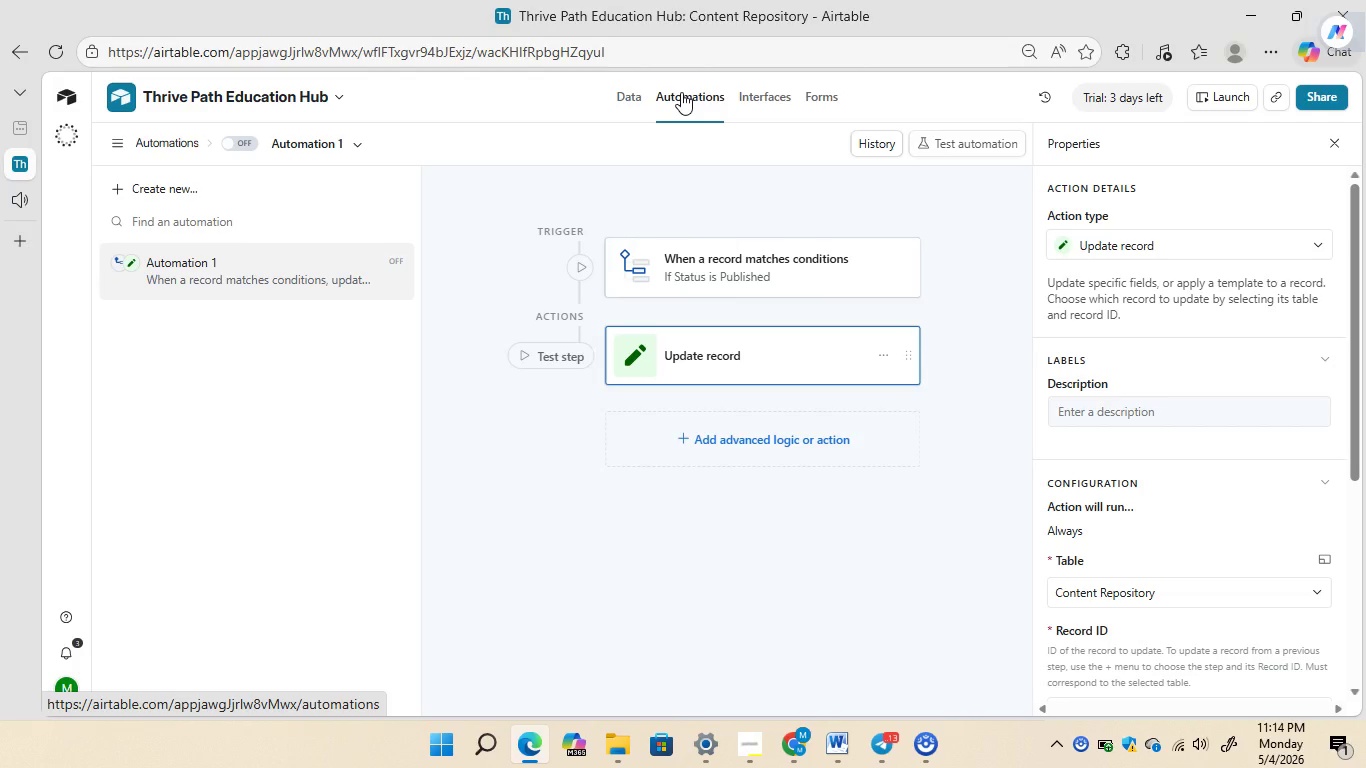 
wait(5.64)
 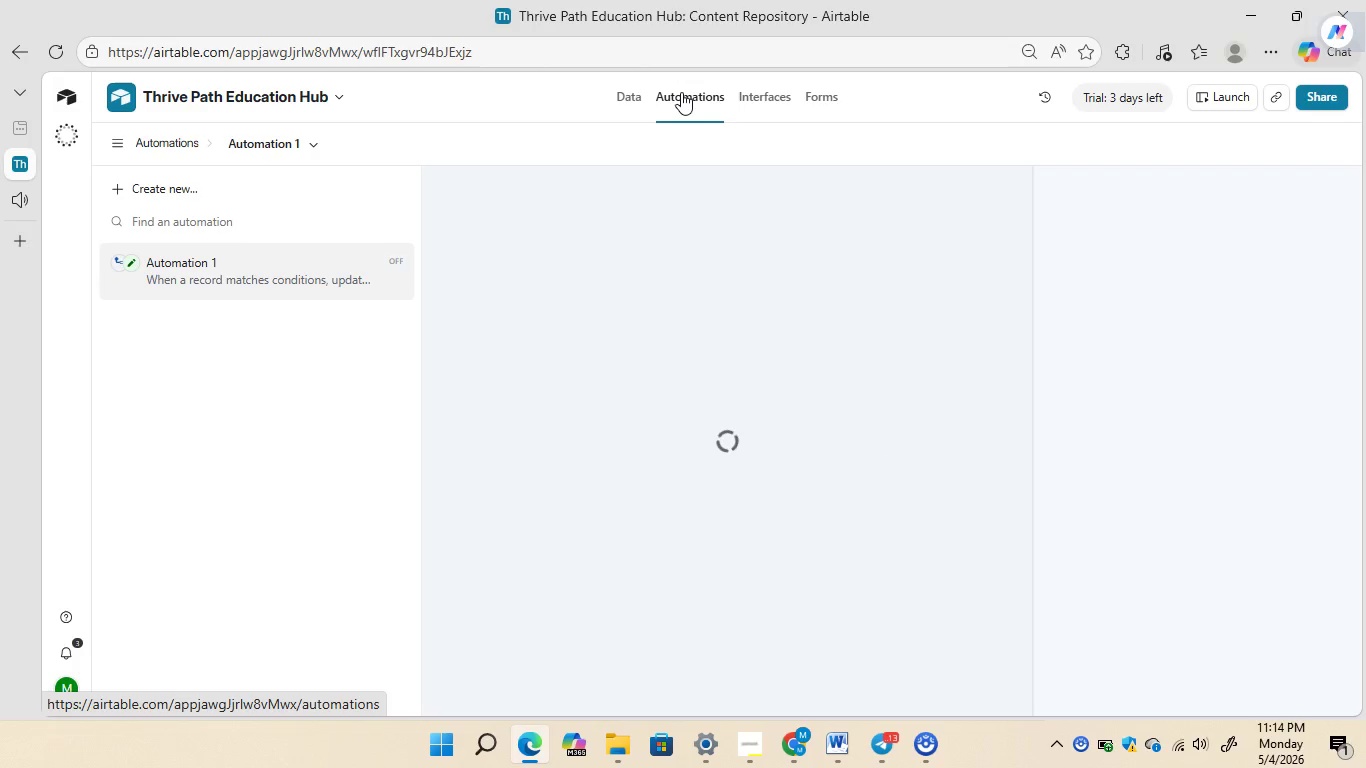 
left_click([241, 148])
 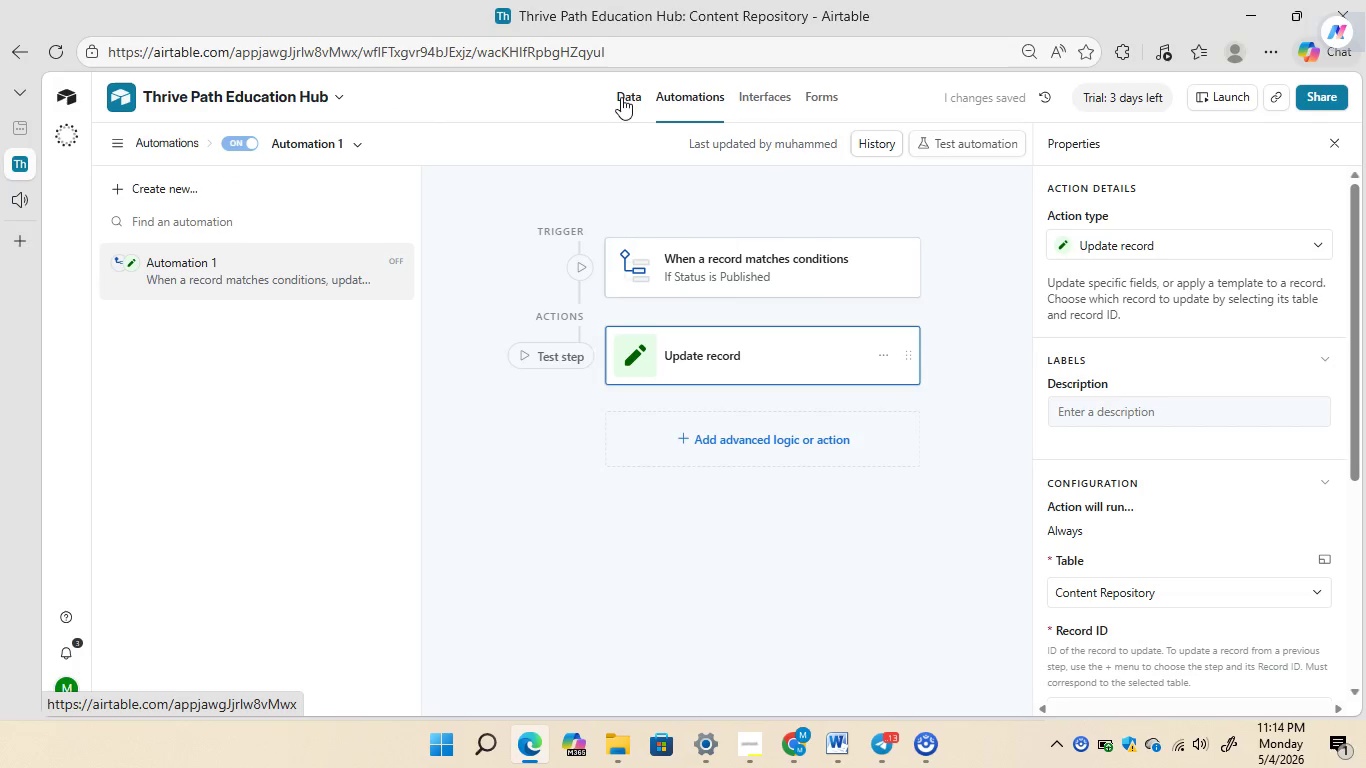 
left_click([621, 97])
 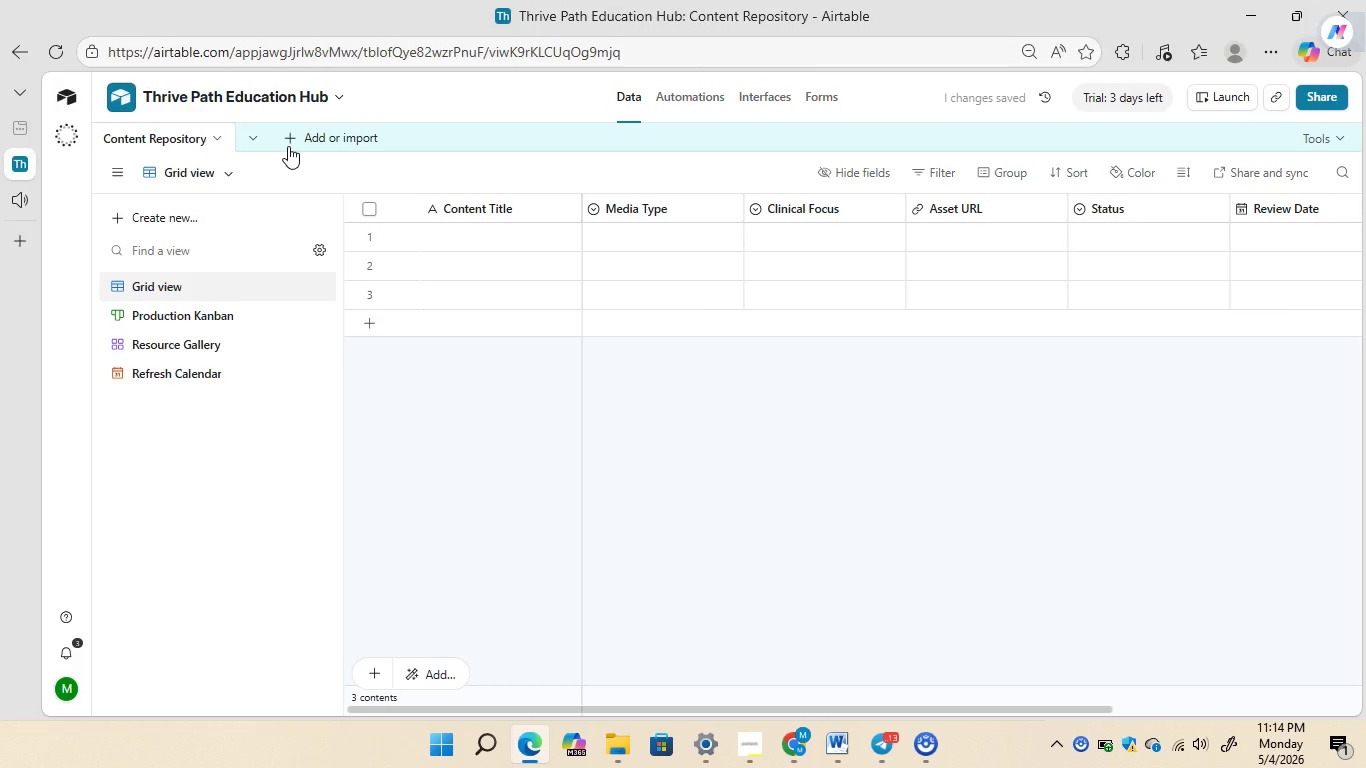 
left_click([290, 142])
 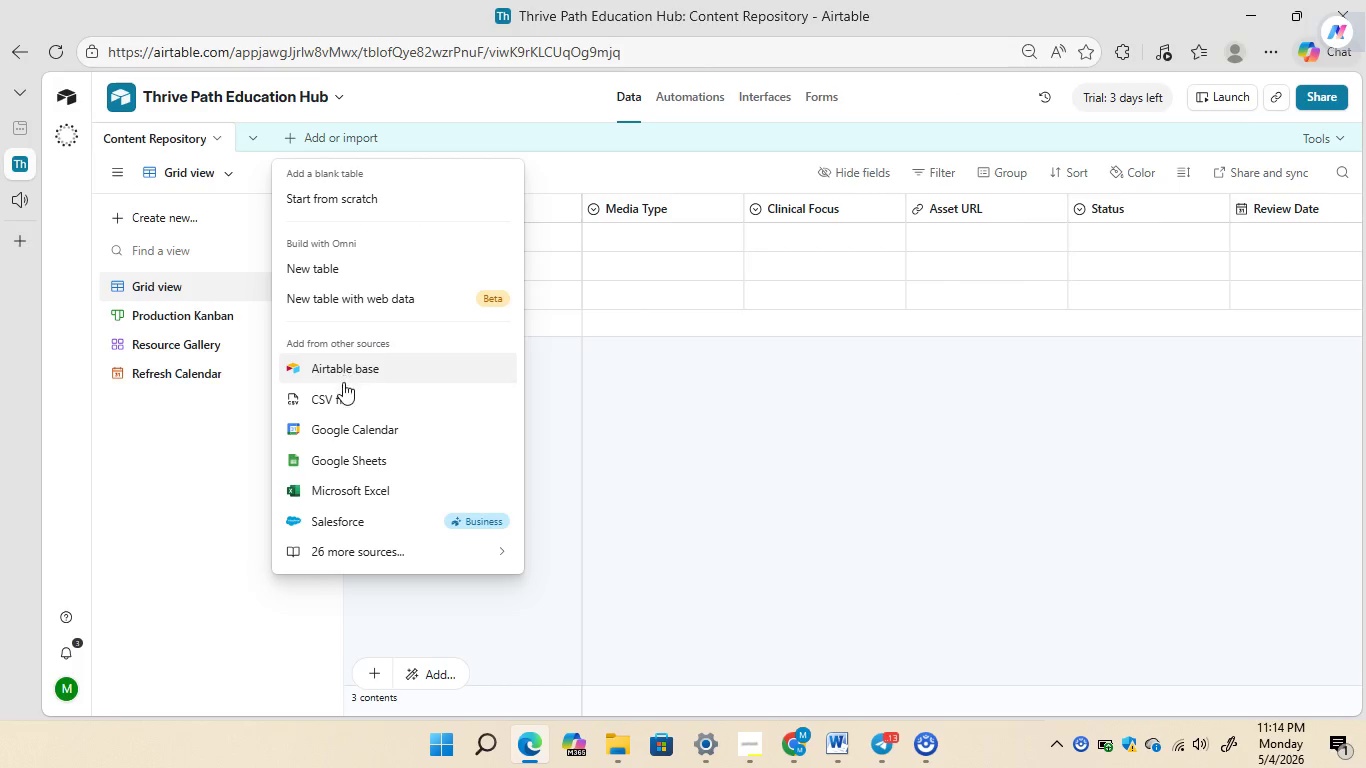 
left_click([343, 390])
 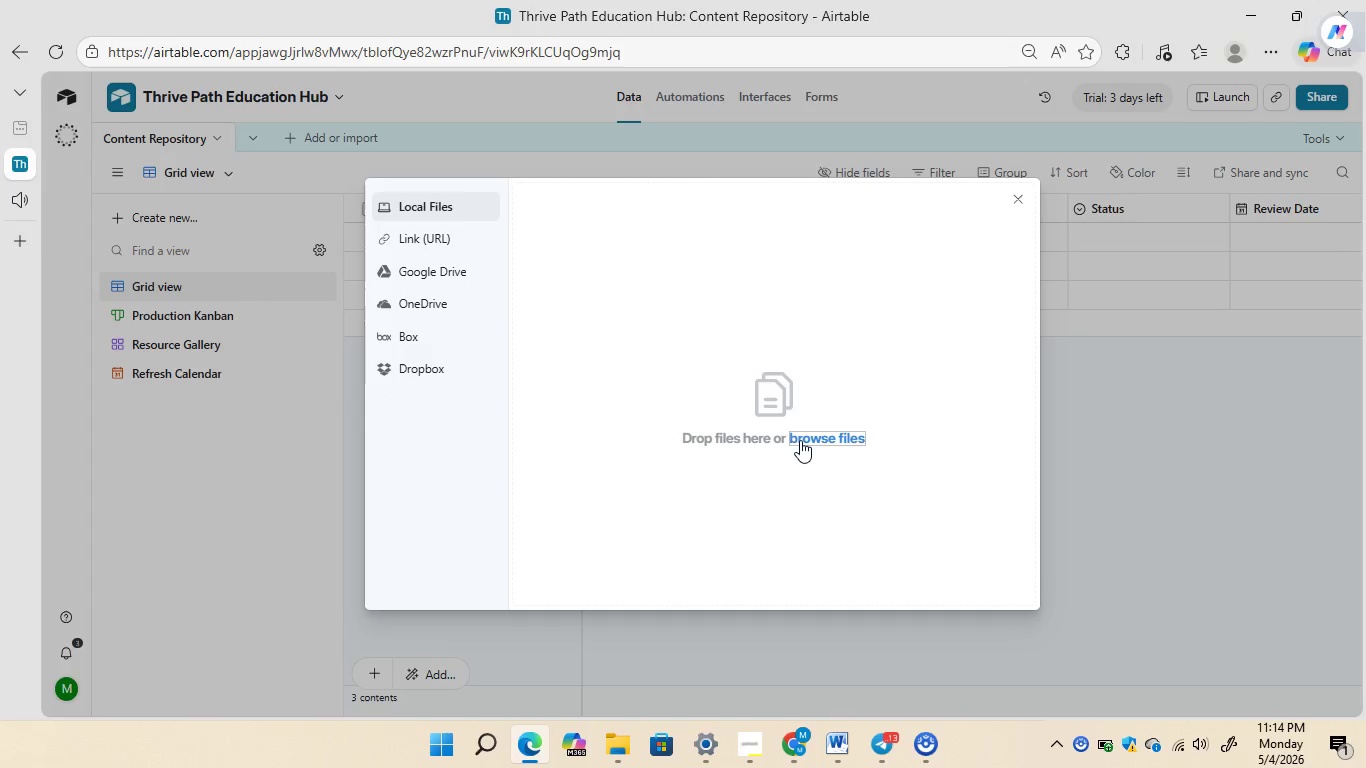 
left_click([810, 440])
 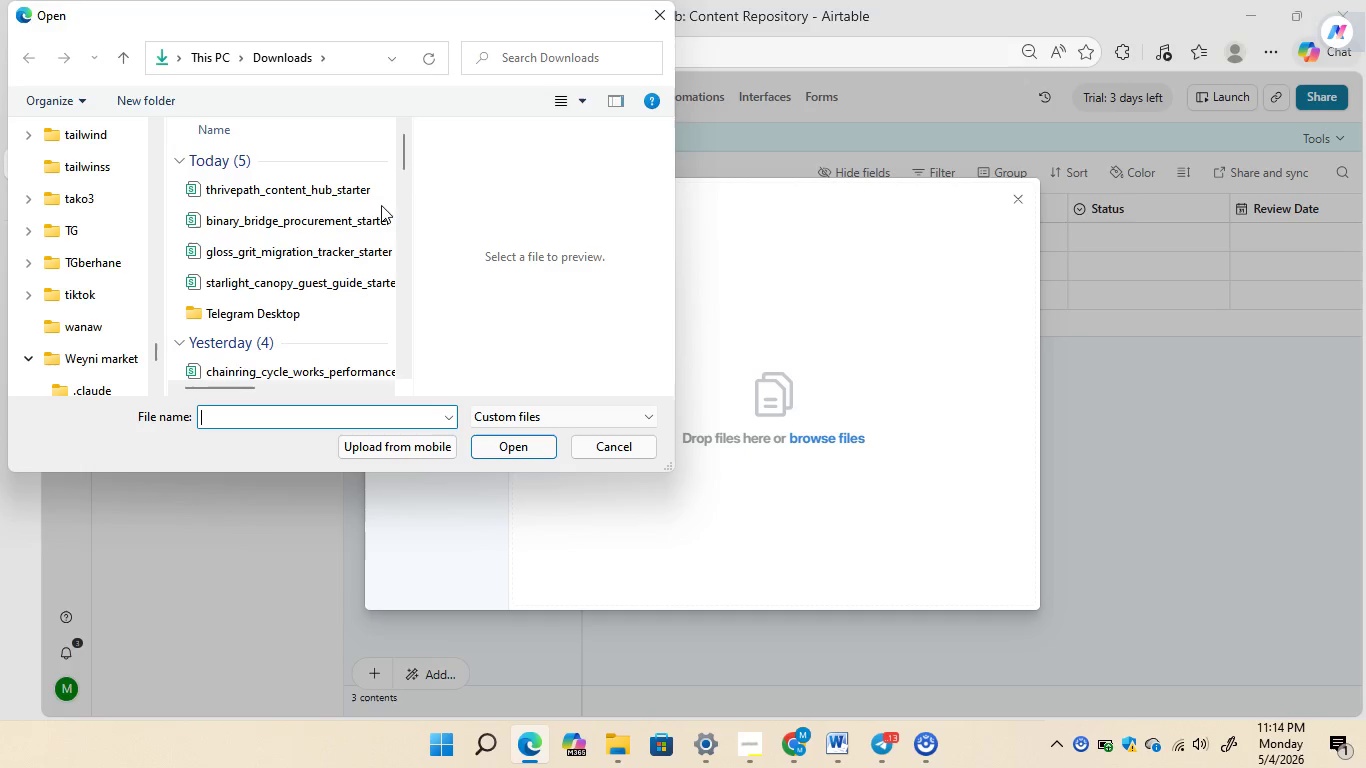 
left_click([320, 189])
 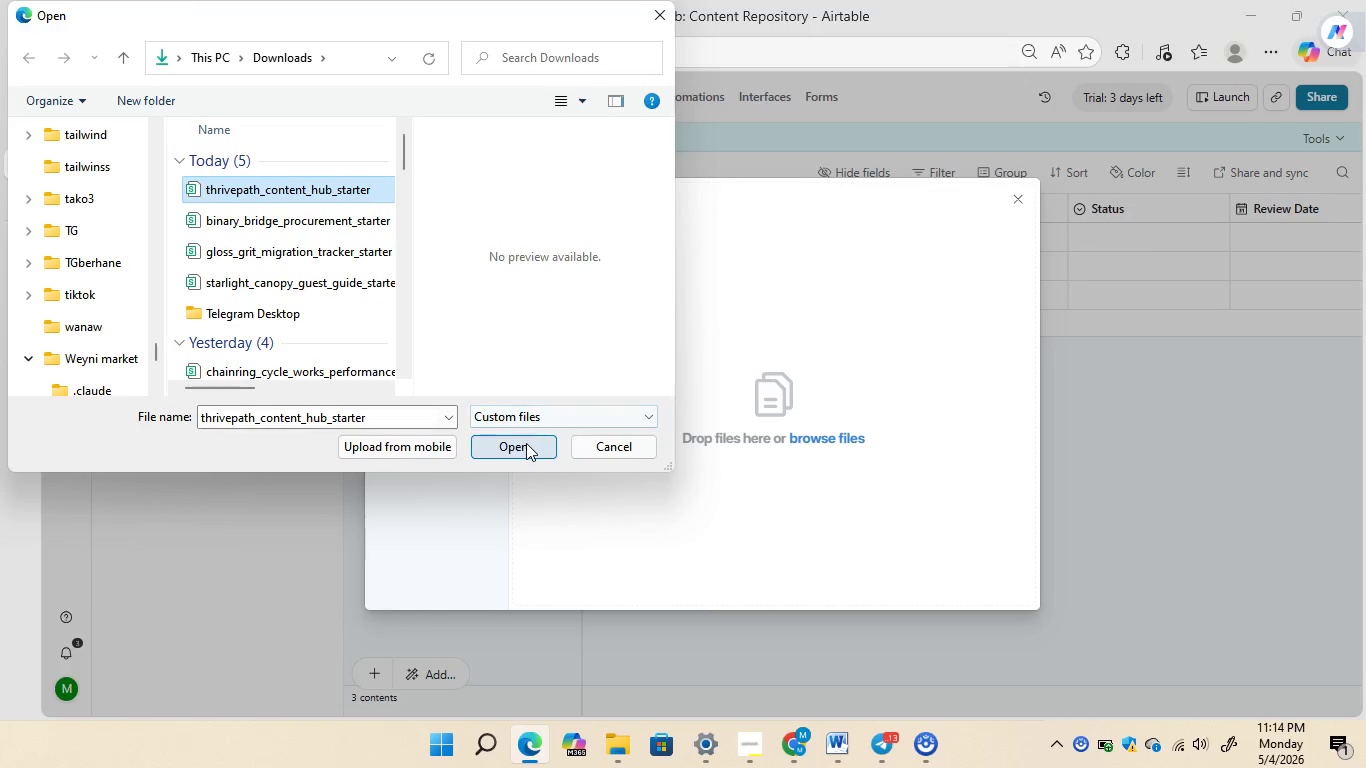 
left_click([525, 443])
 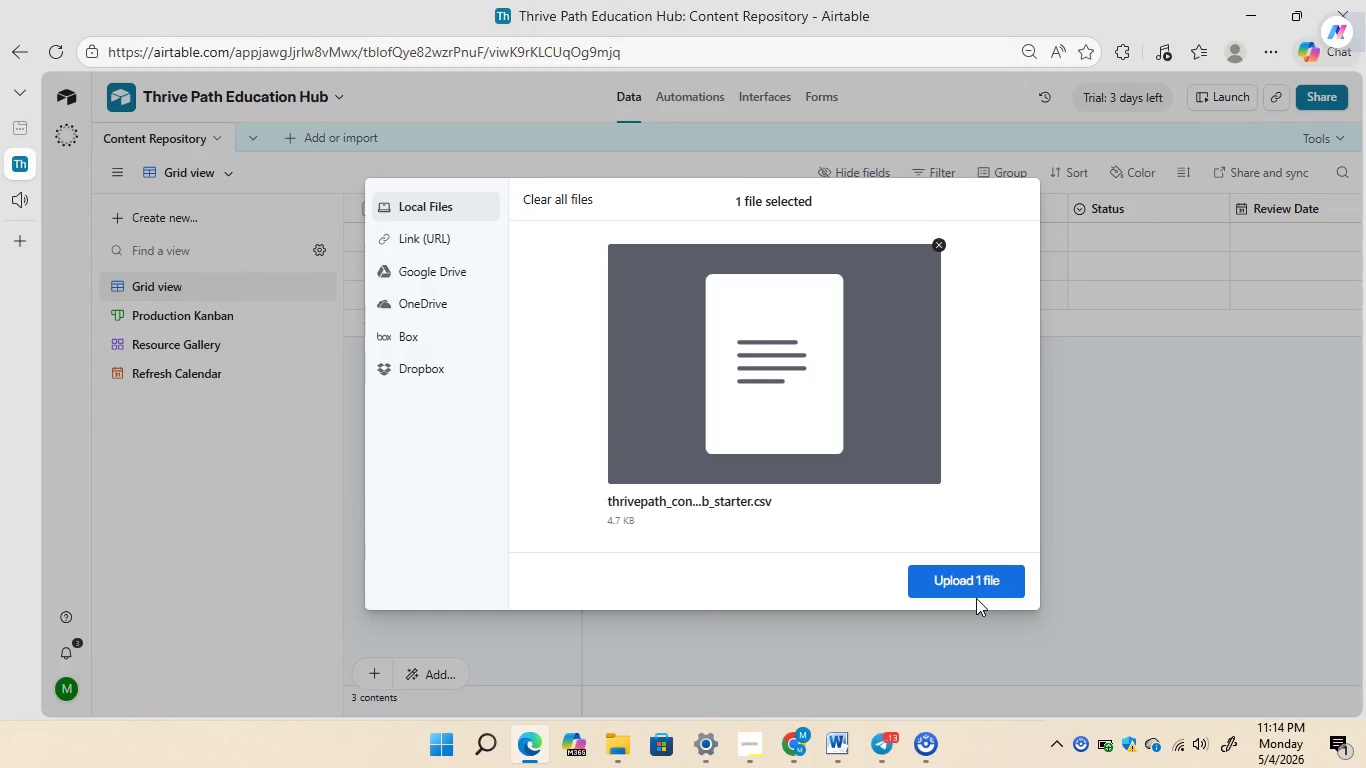 
left_click([967, 578])
 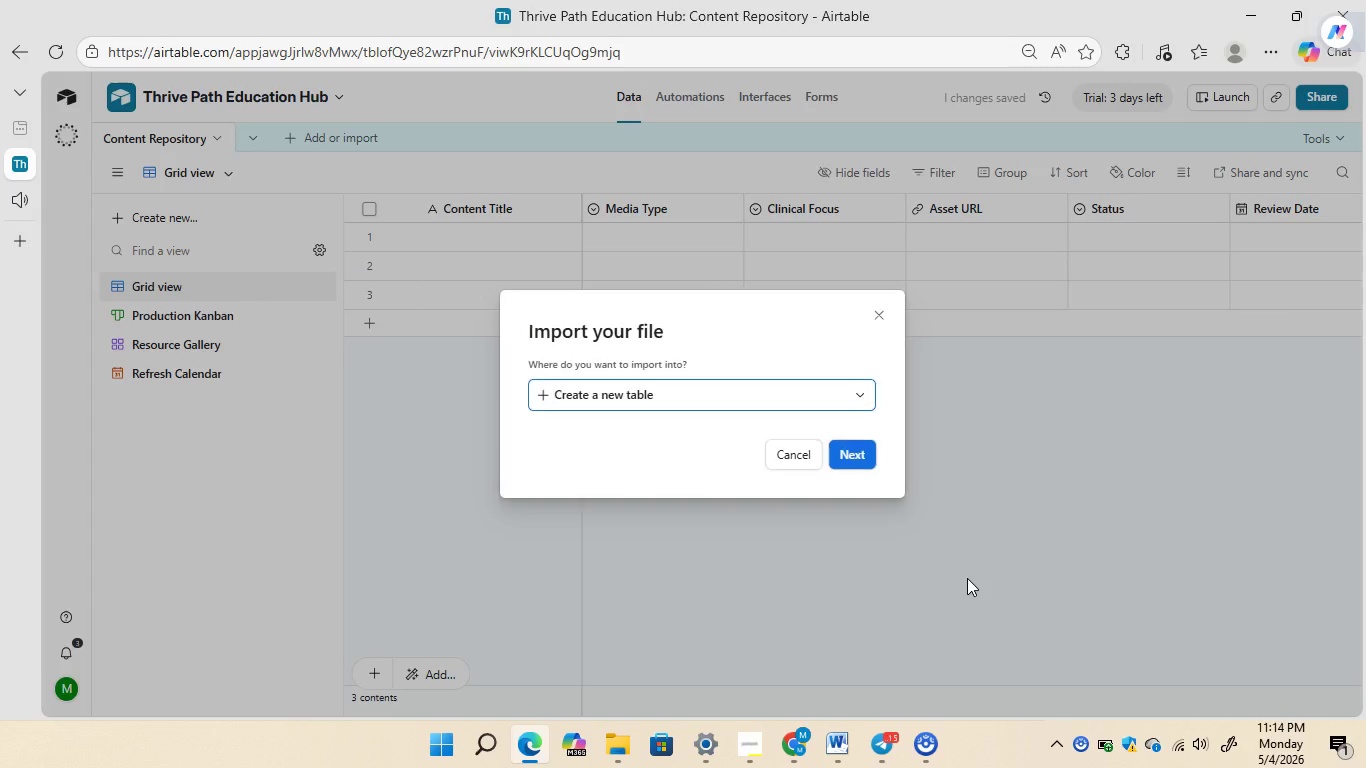 
wait(5.75)
 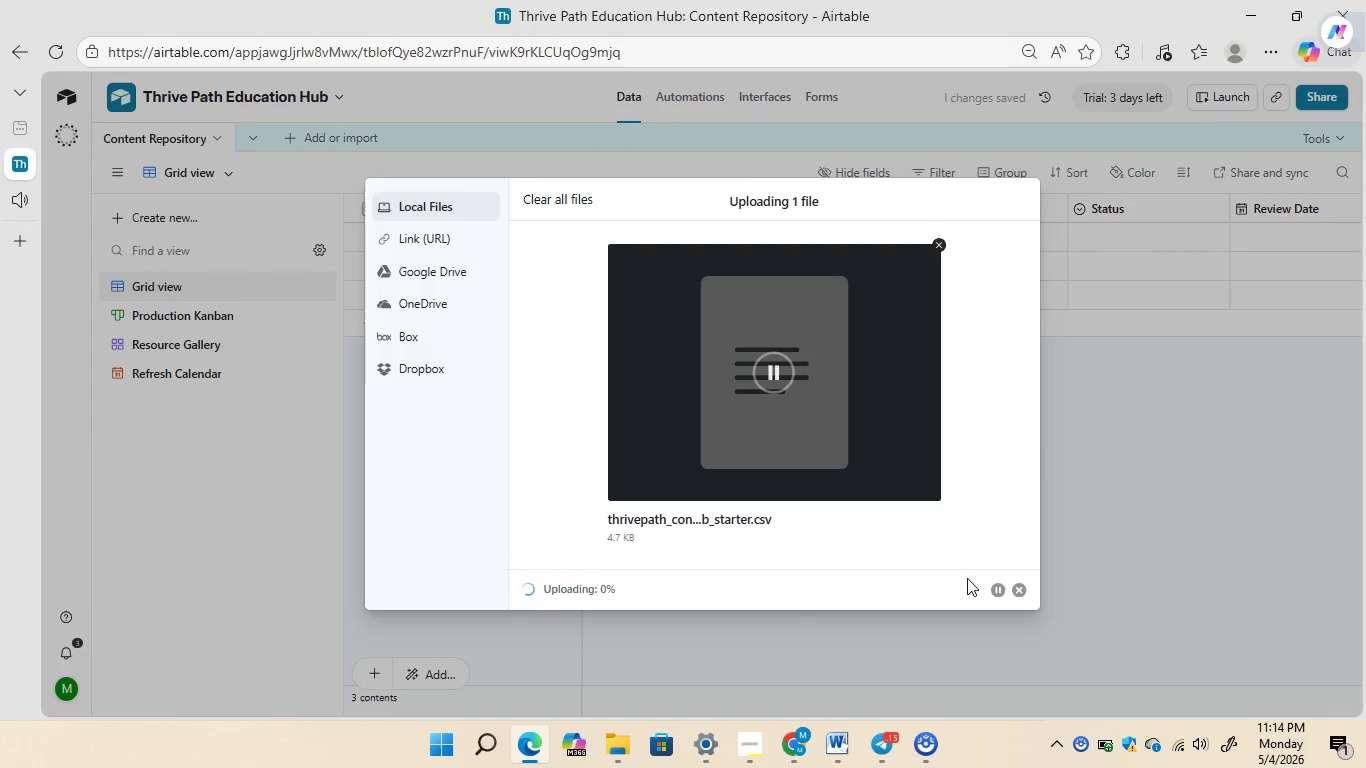 
left_click([860, 399])
 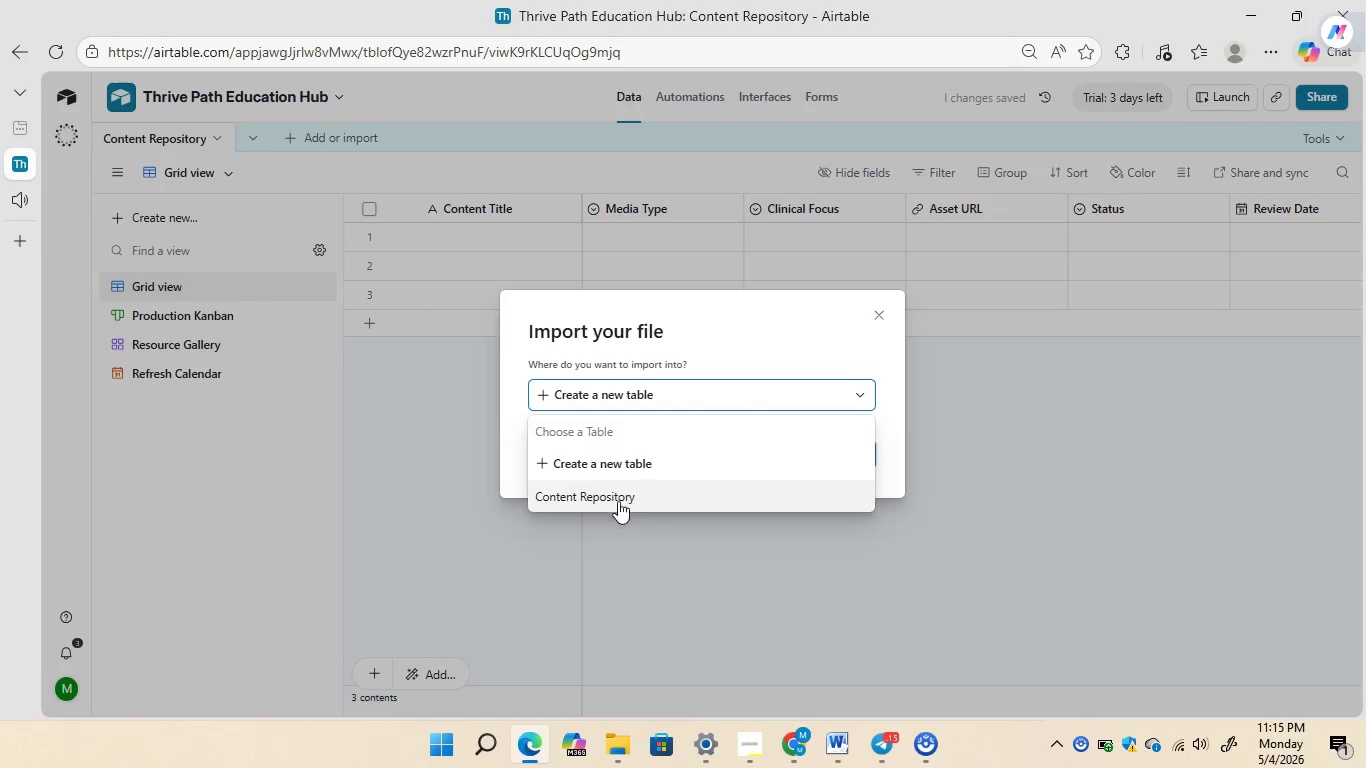 
left_click([615, 503])
 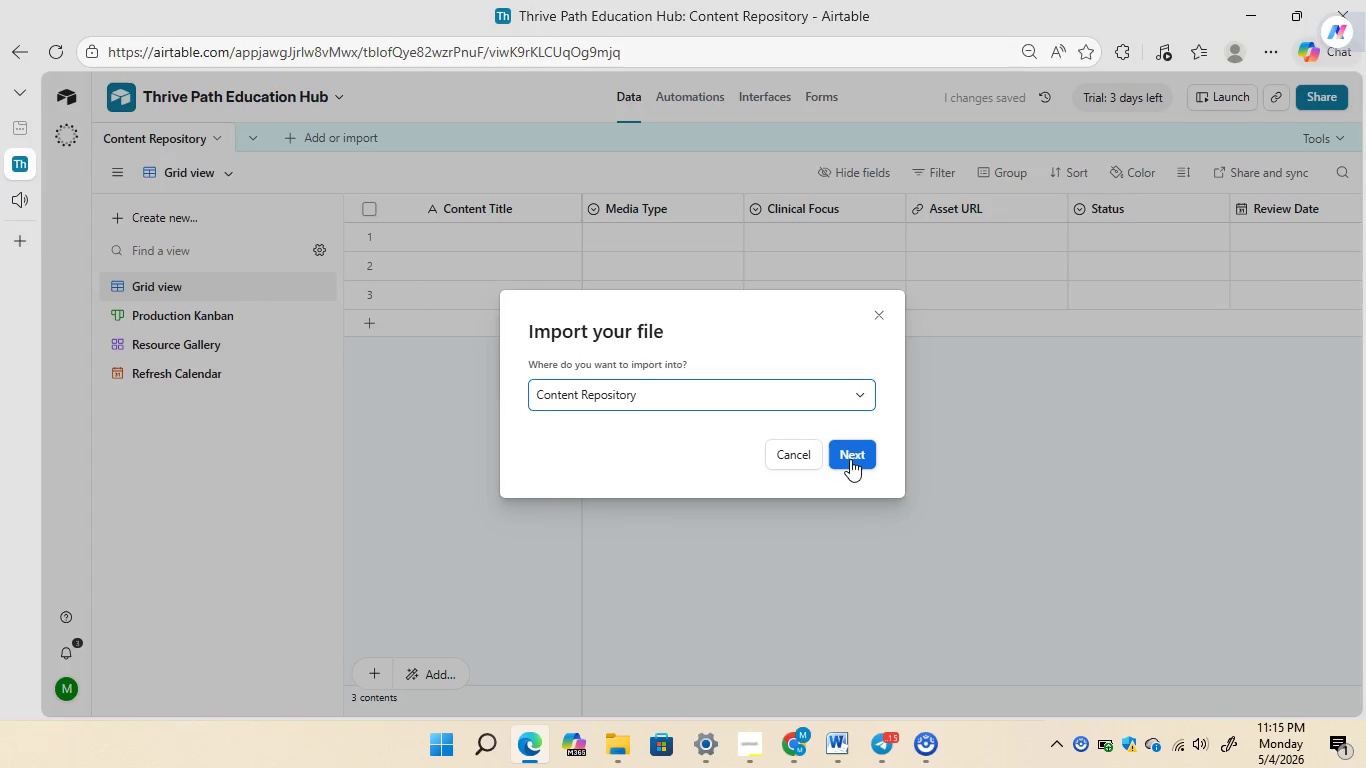 
left_click([851, 458])
 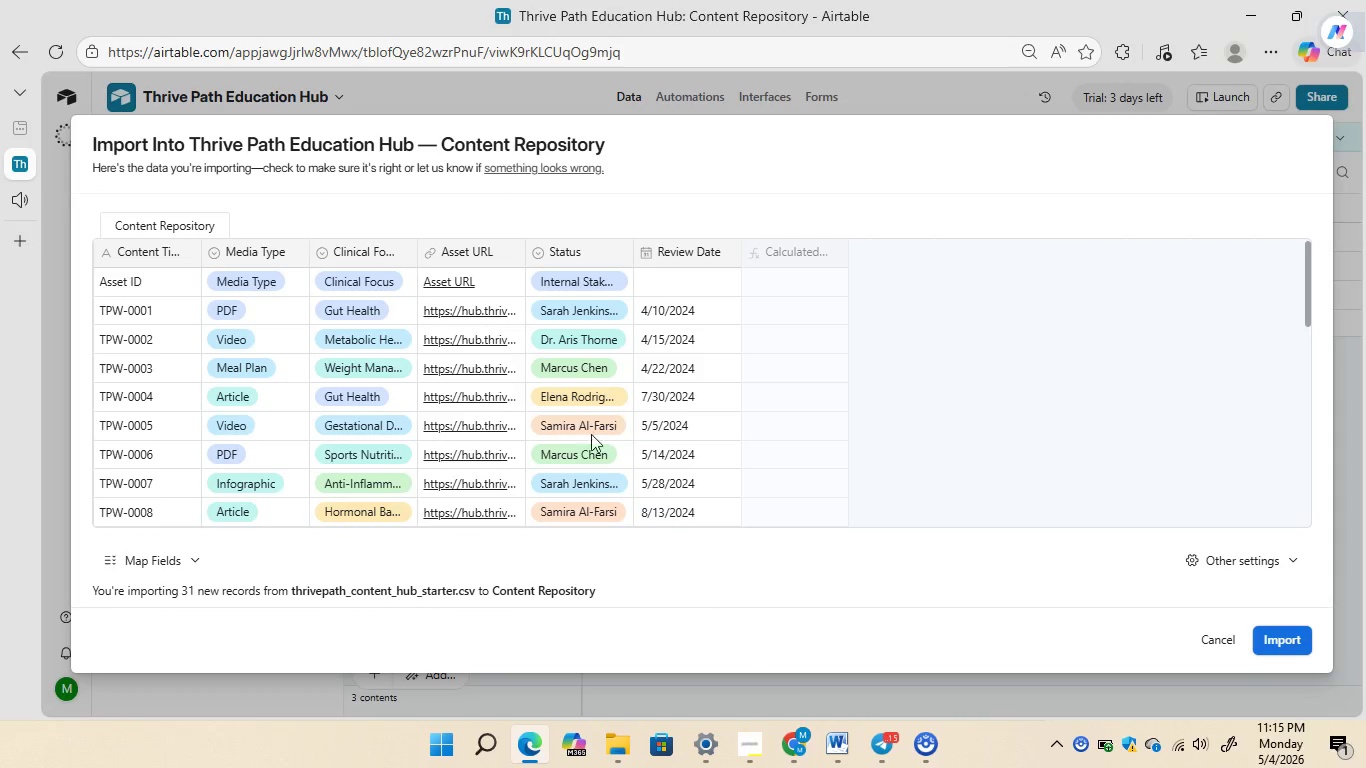 
wait(8.05)
 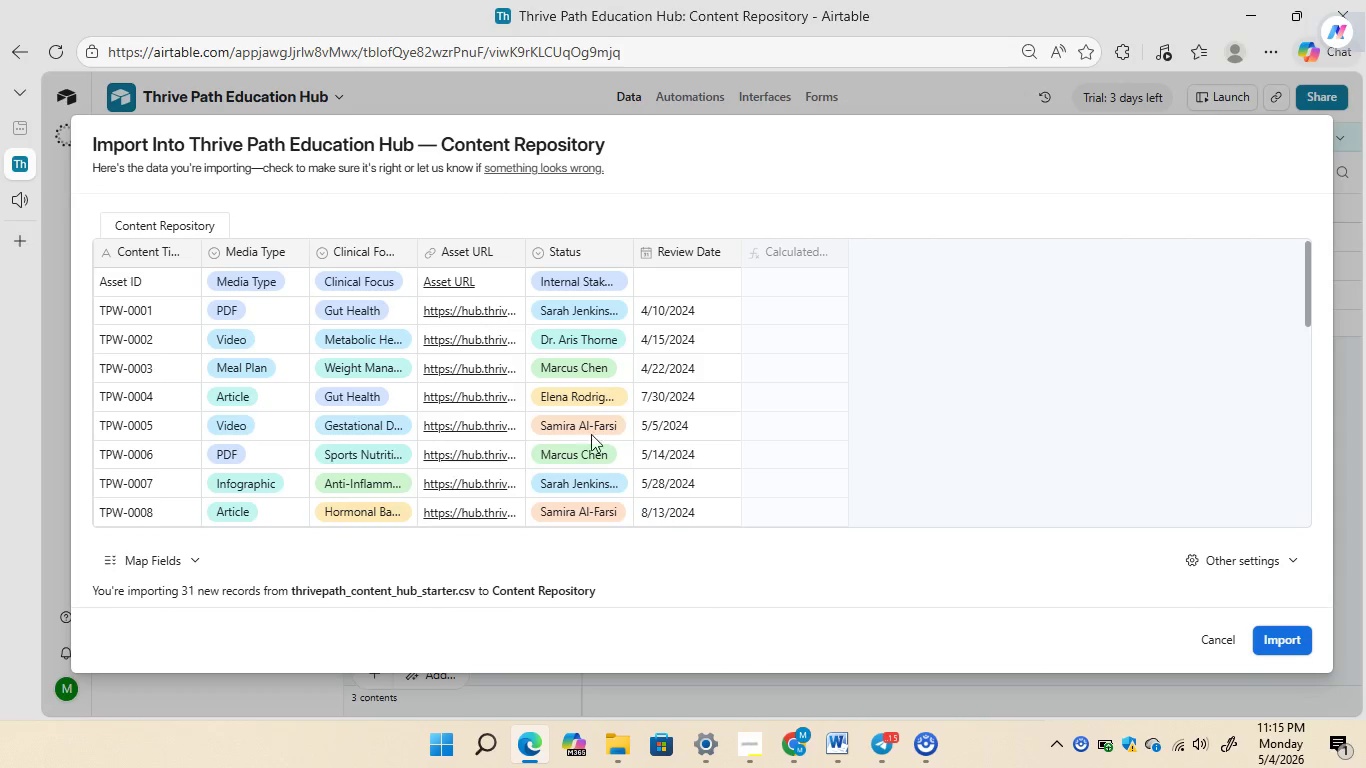 
left_click([1278, 635])
 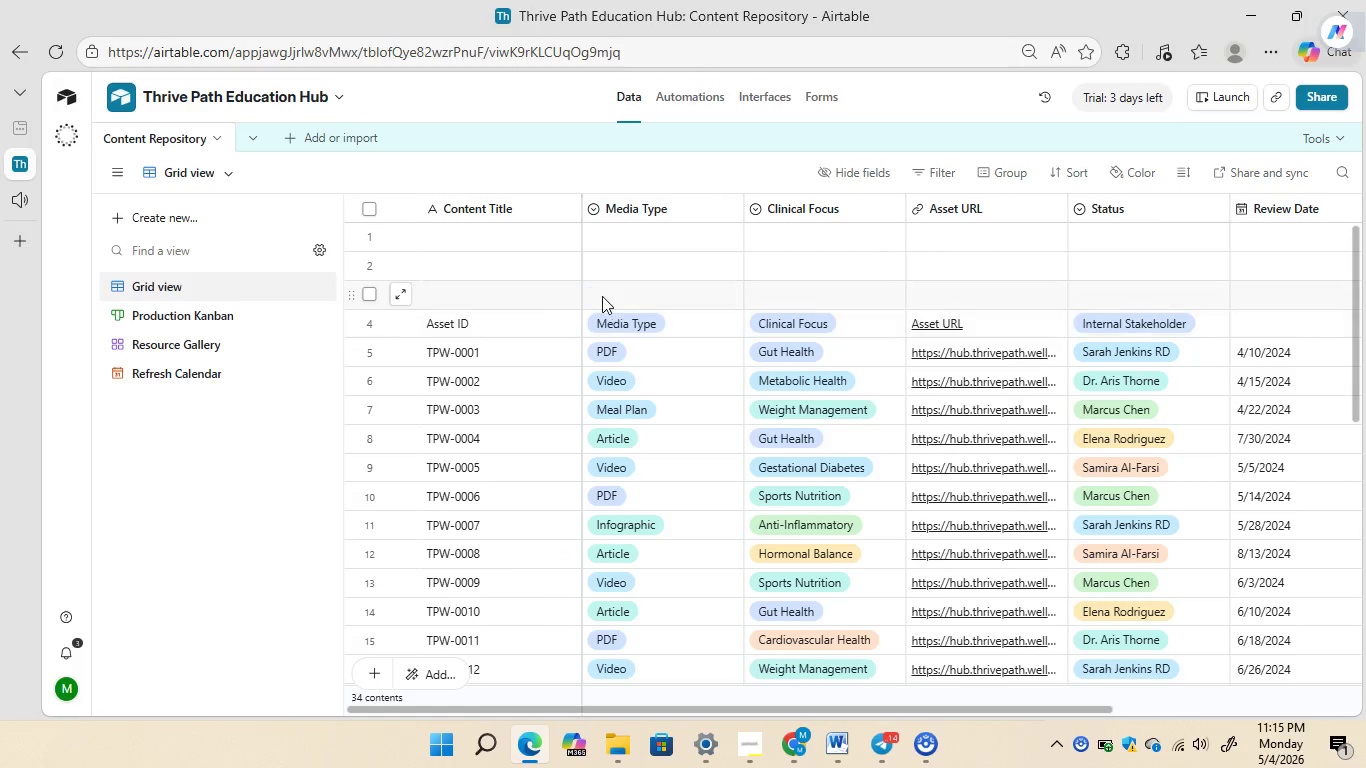 
wait(51.11)
 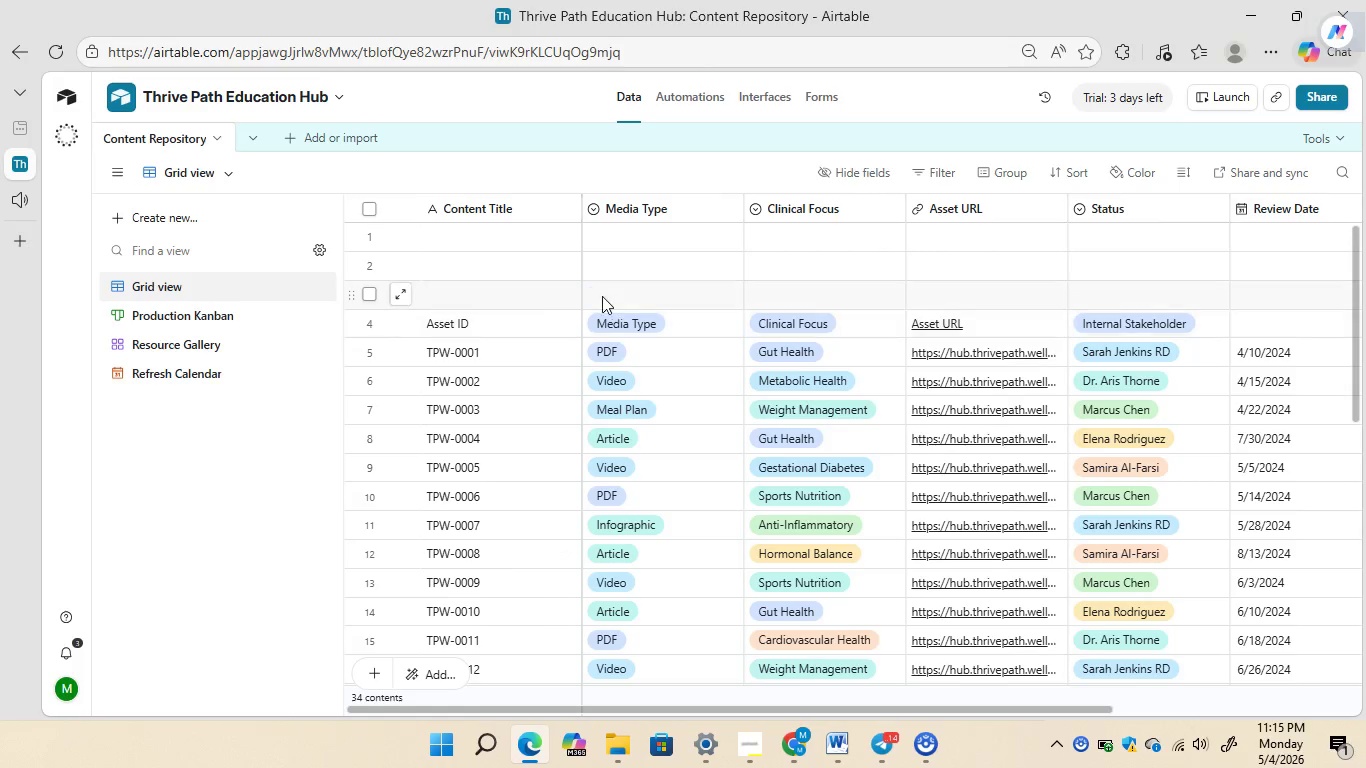 
left_click([677, 93])
 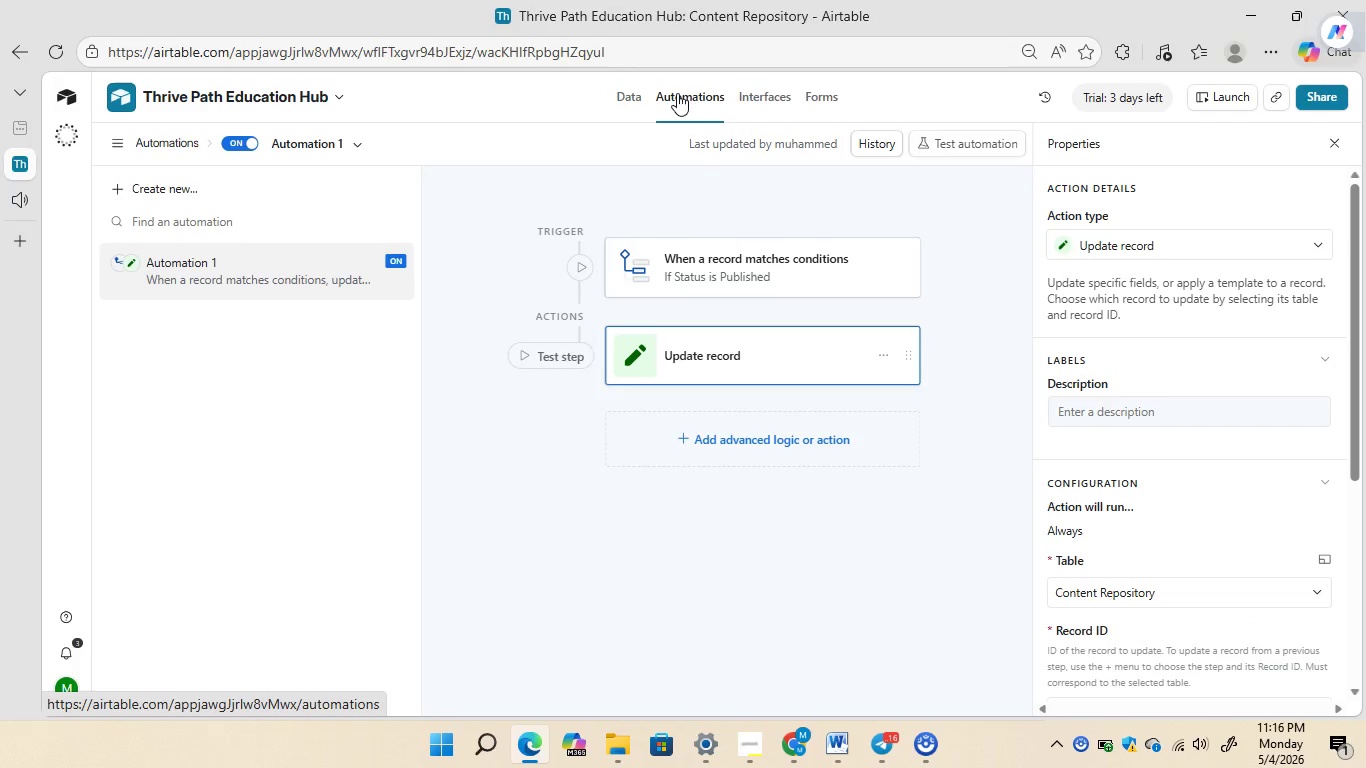 
left_click([751, 264])
 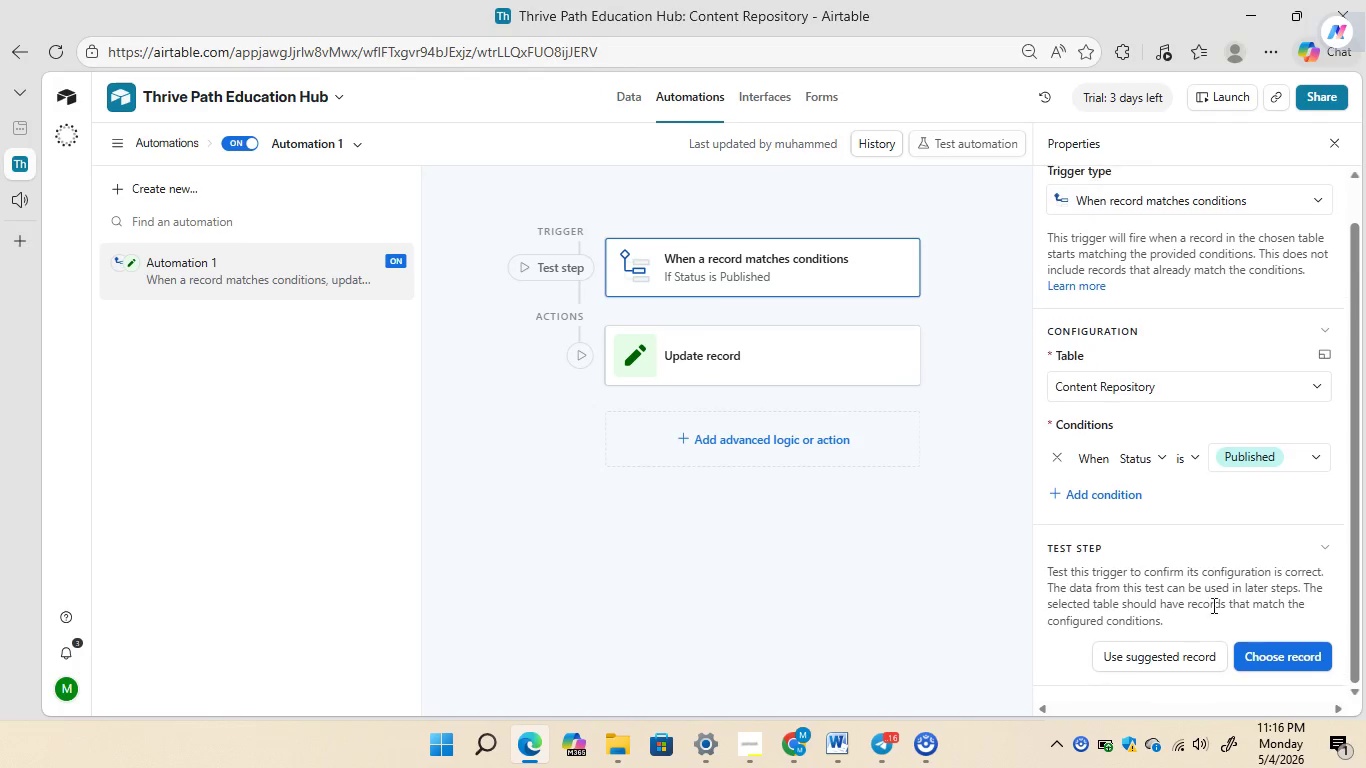 
left_click([1270, 662])
 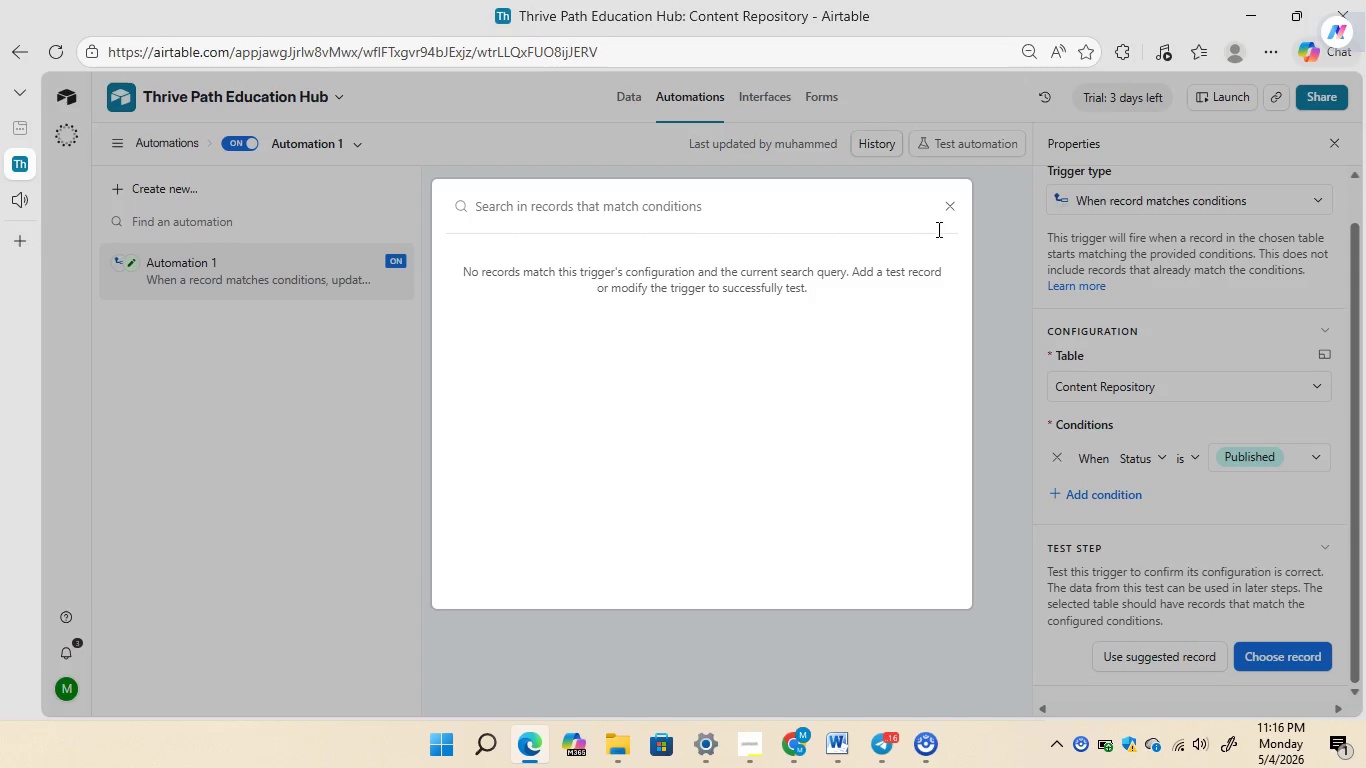 
left_click([949, 210])
 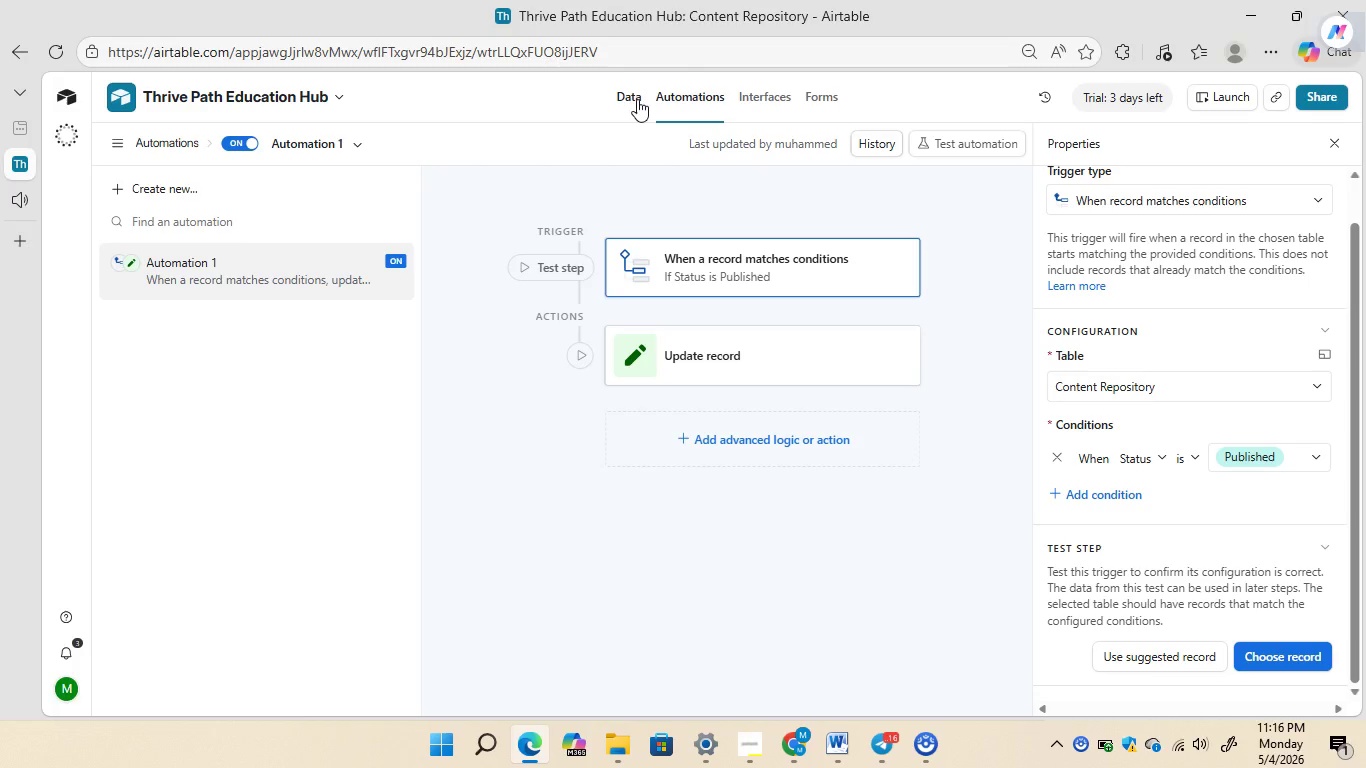 
left_click([636, 98])
 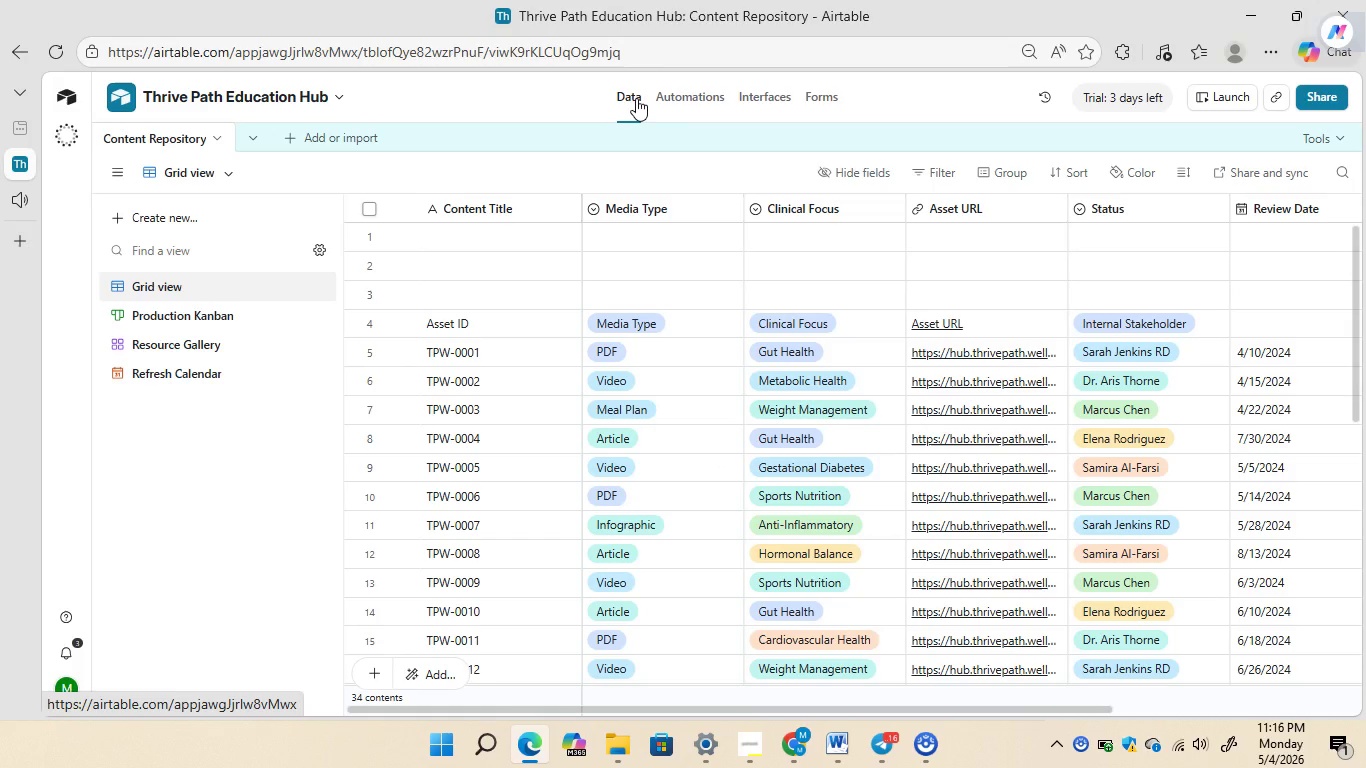 
wait(15.81)
 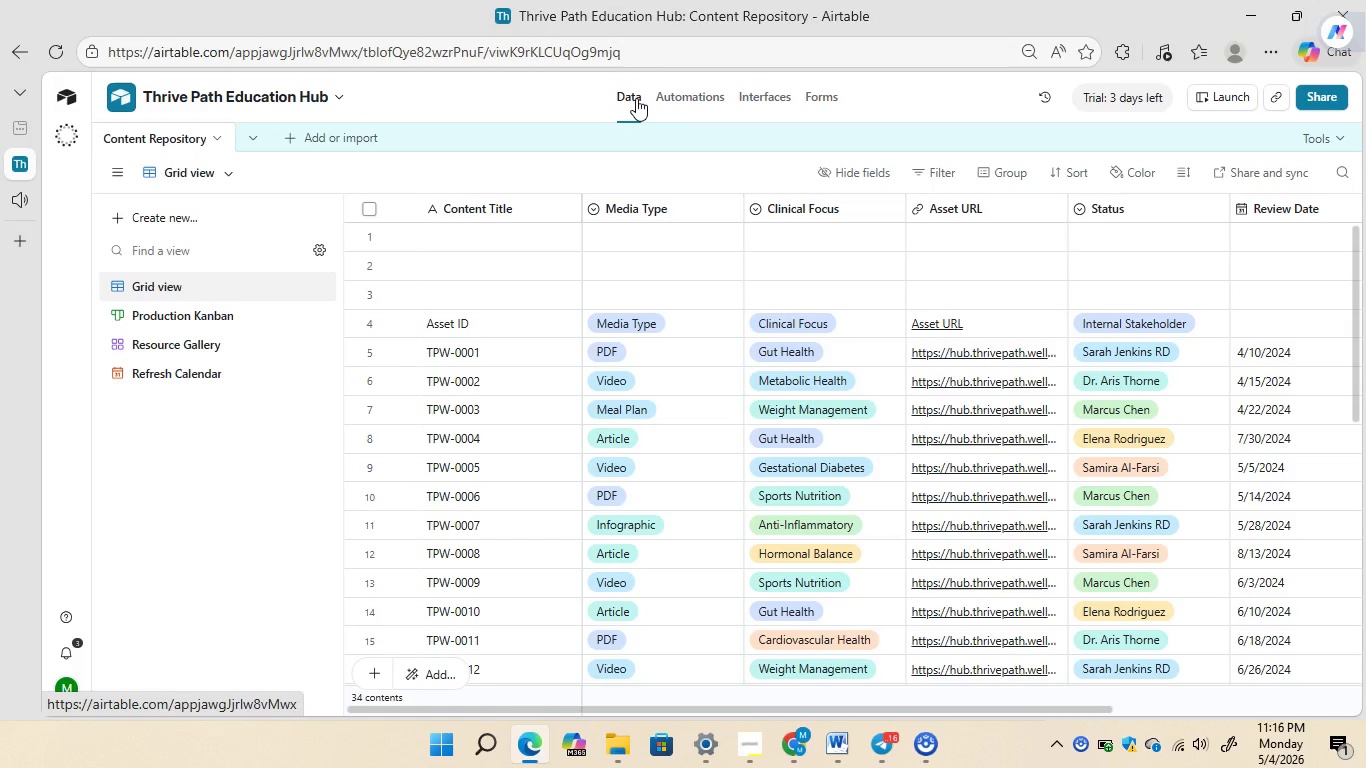 
left_click([734, 672])